 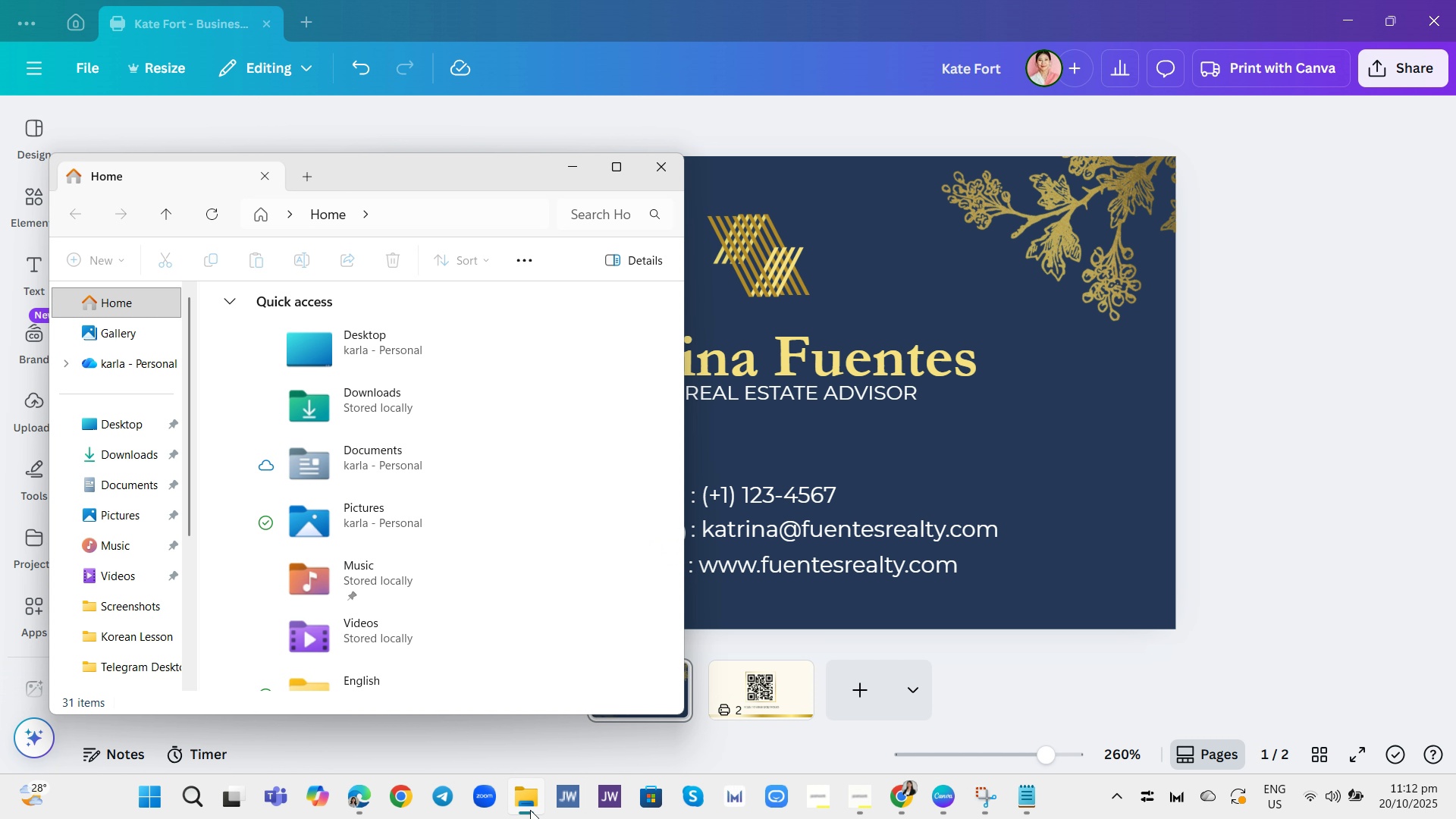 
left_click([414, 404])
 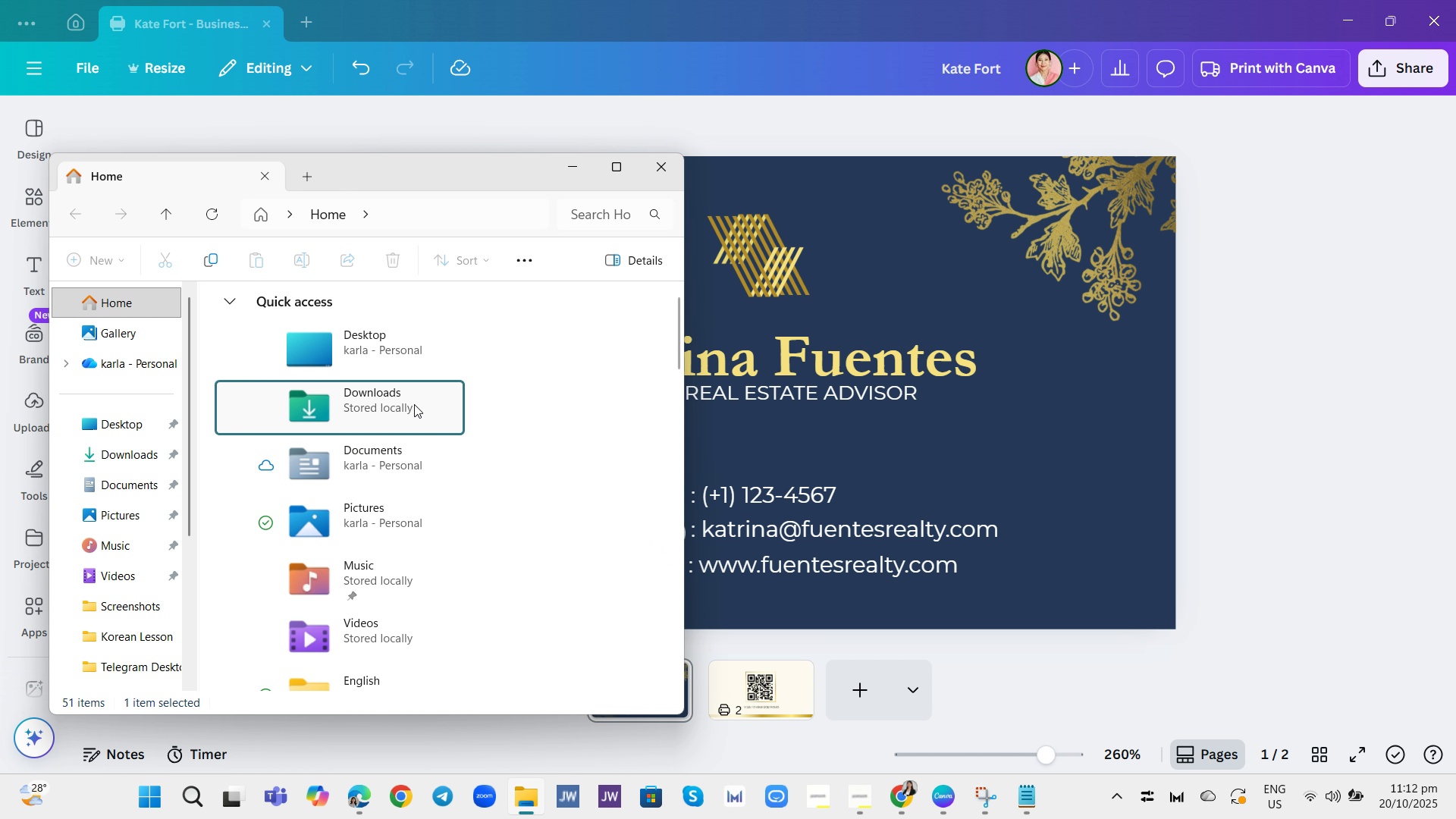 
double_click([414, 404])
 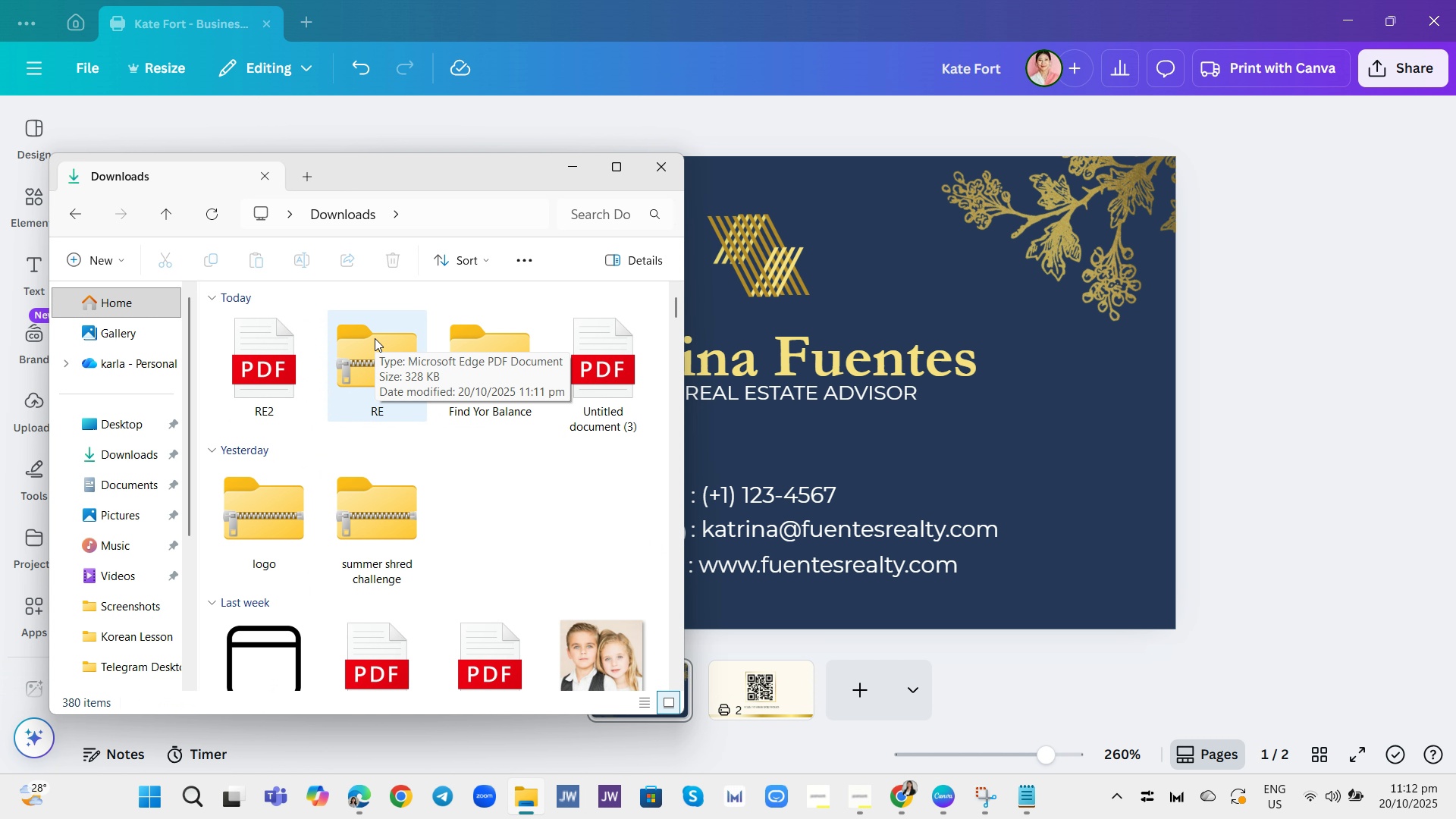 
double_click([375, 338])
 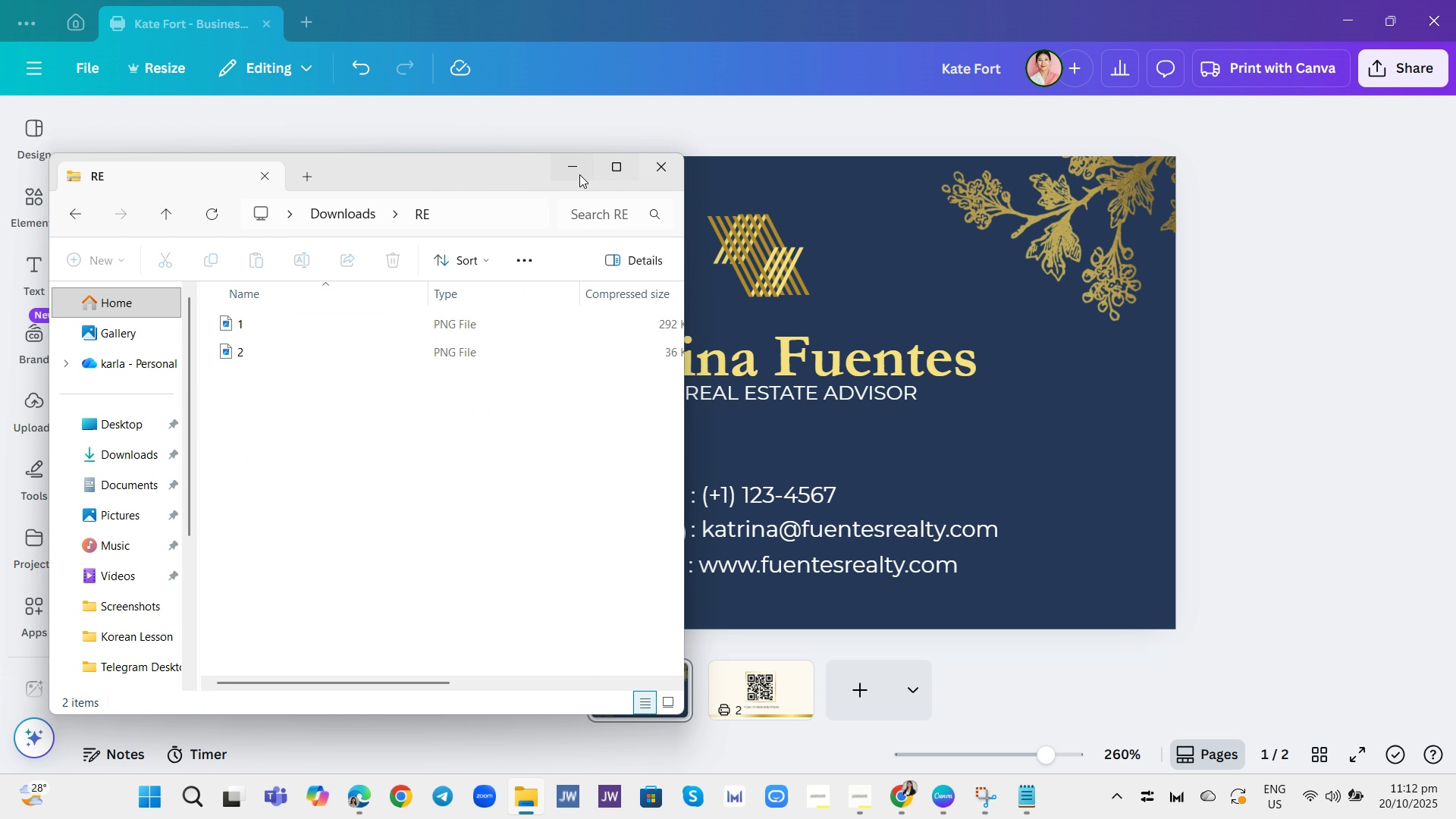 
wait(5.05)
 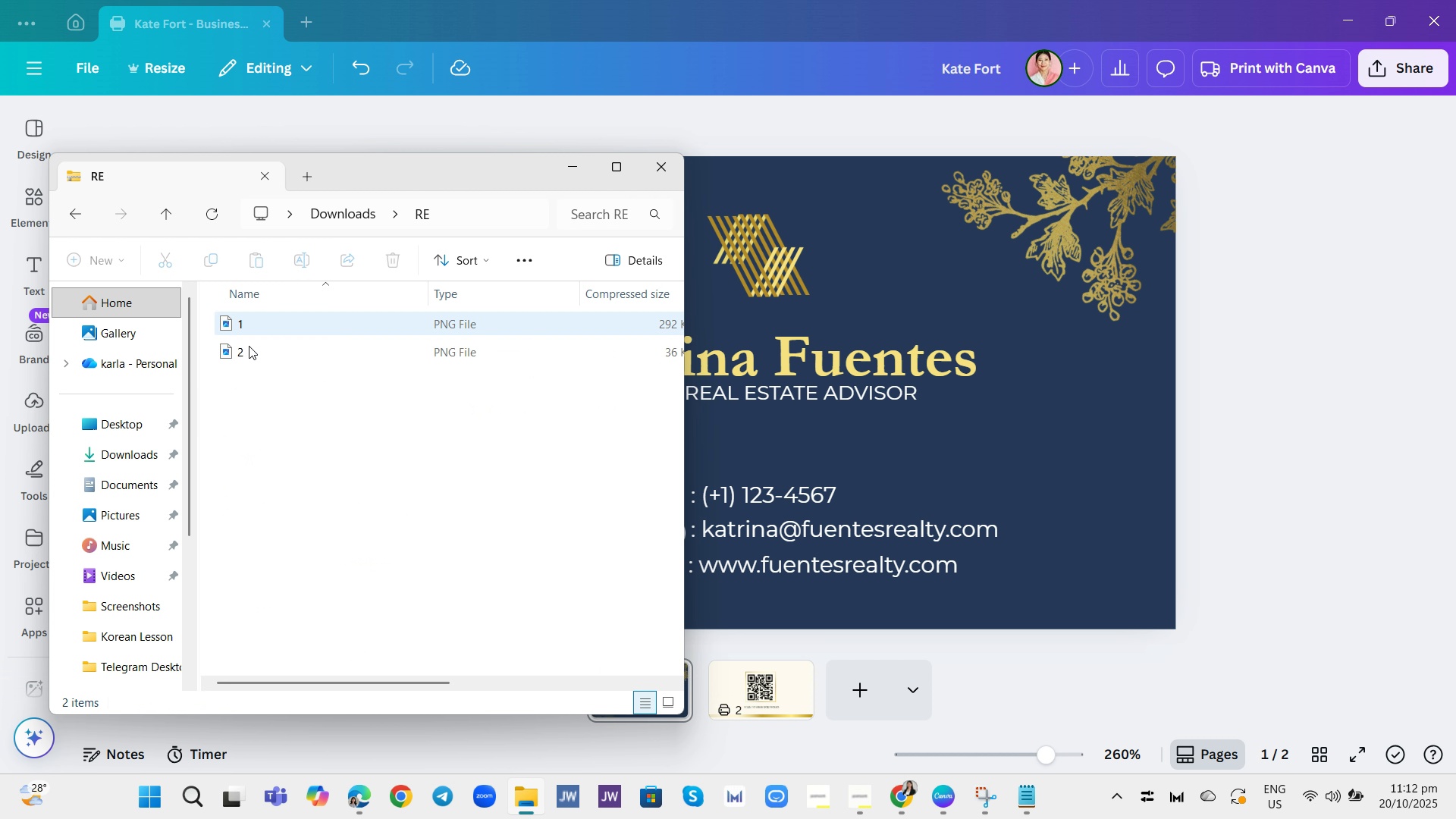 
left_click([582, 174])
 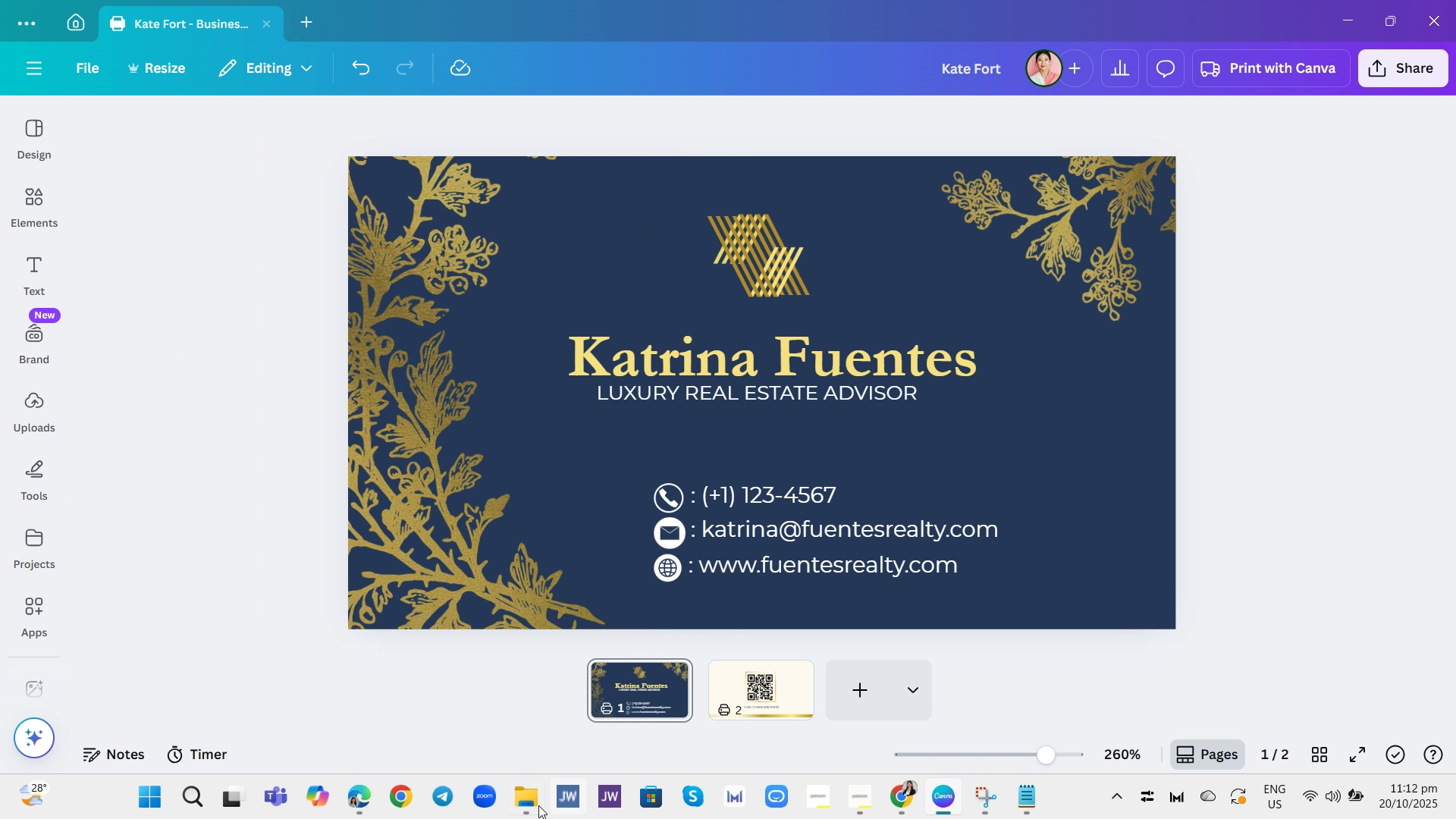 
left_click([534, 805])
 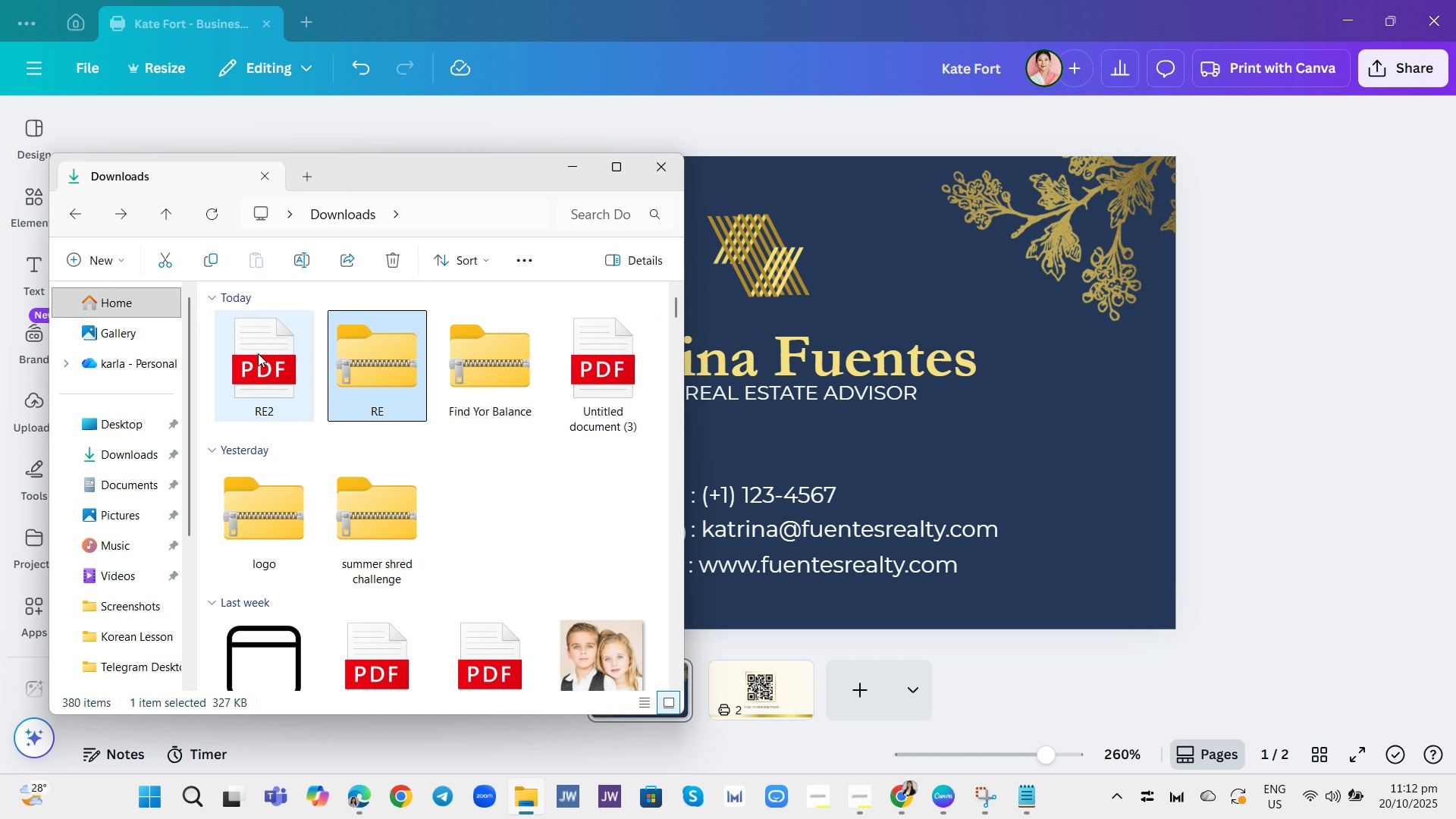 
double_click([263, 374])
 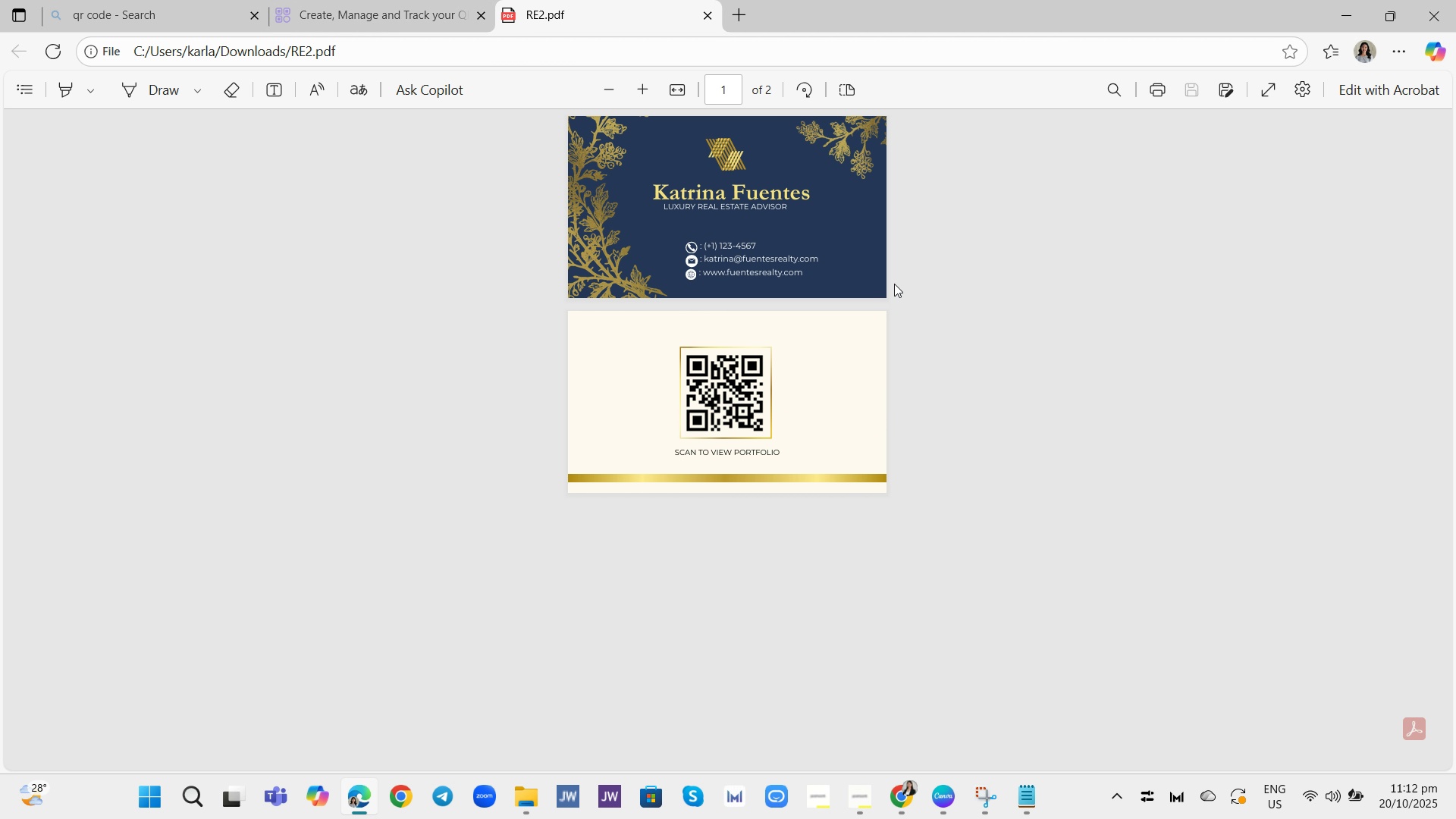 
wait(36.0)
 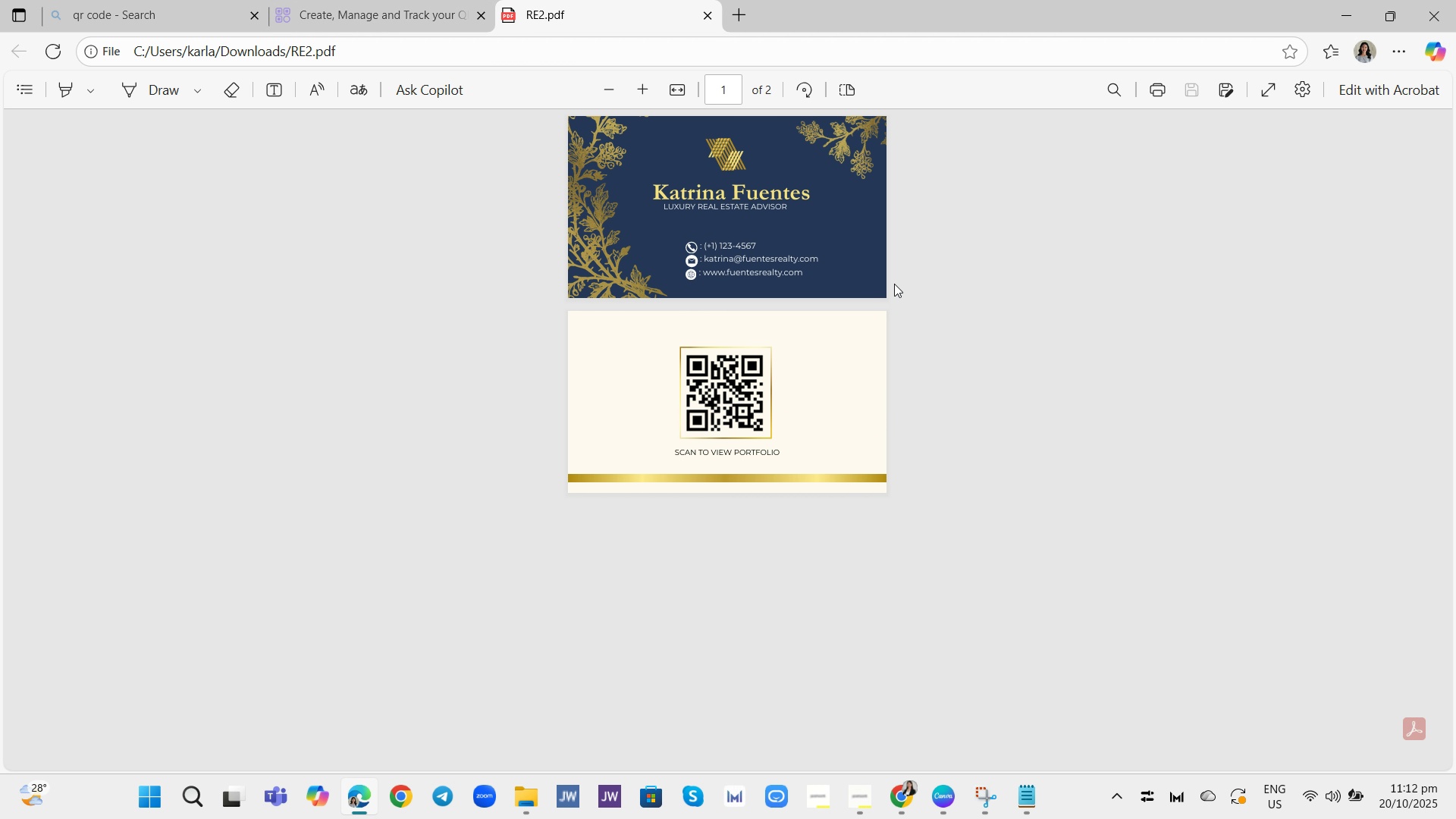 
left_click([519, 794])
 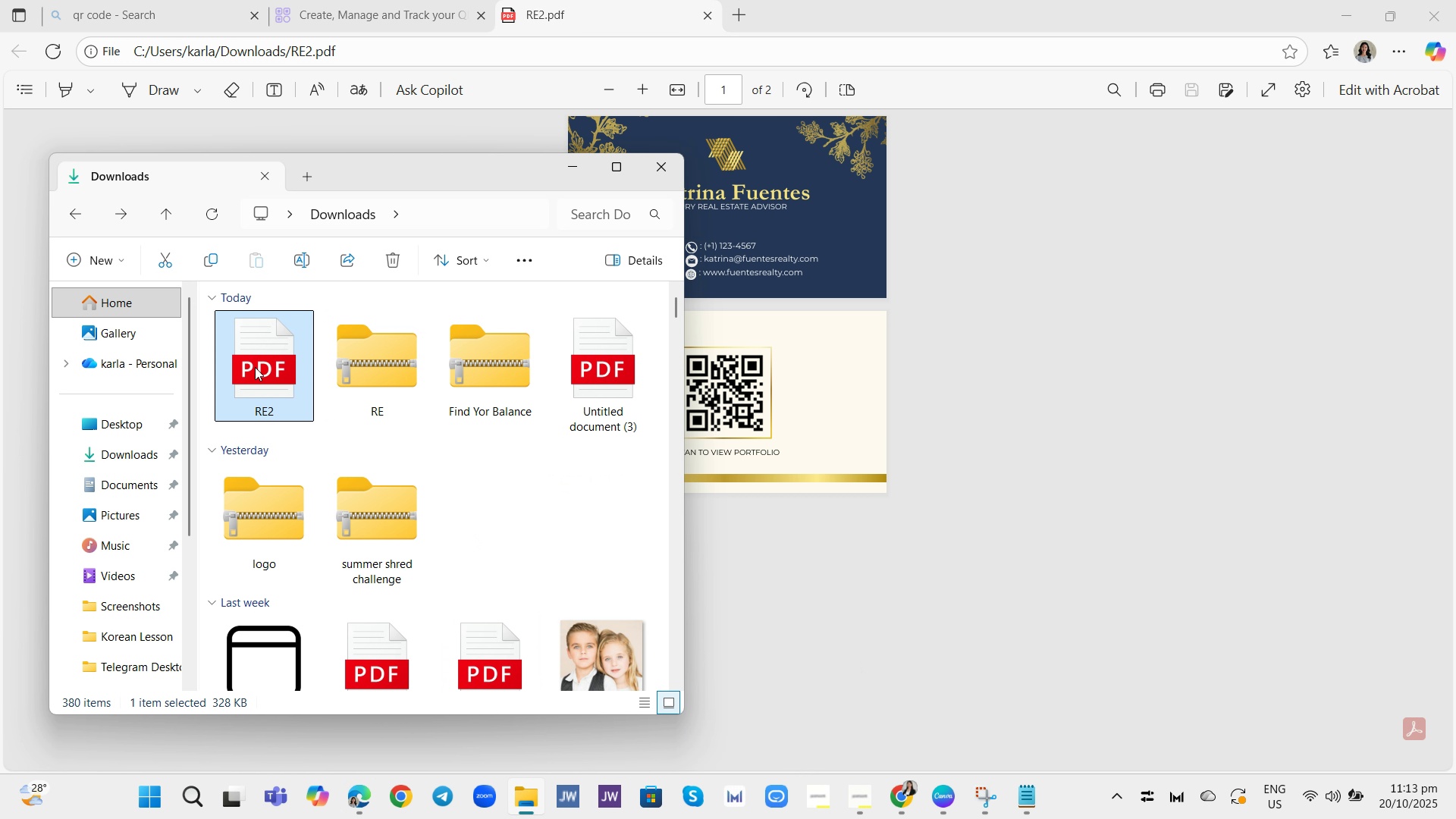 
left_click_drag(start_coordinate=[255, 367], to_coordinate=[349, 340])
 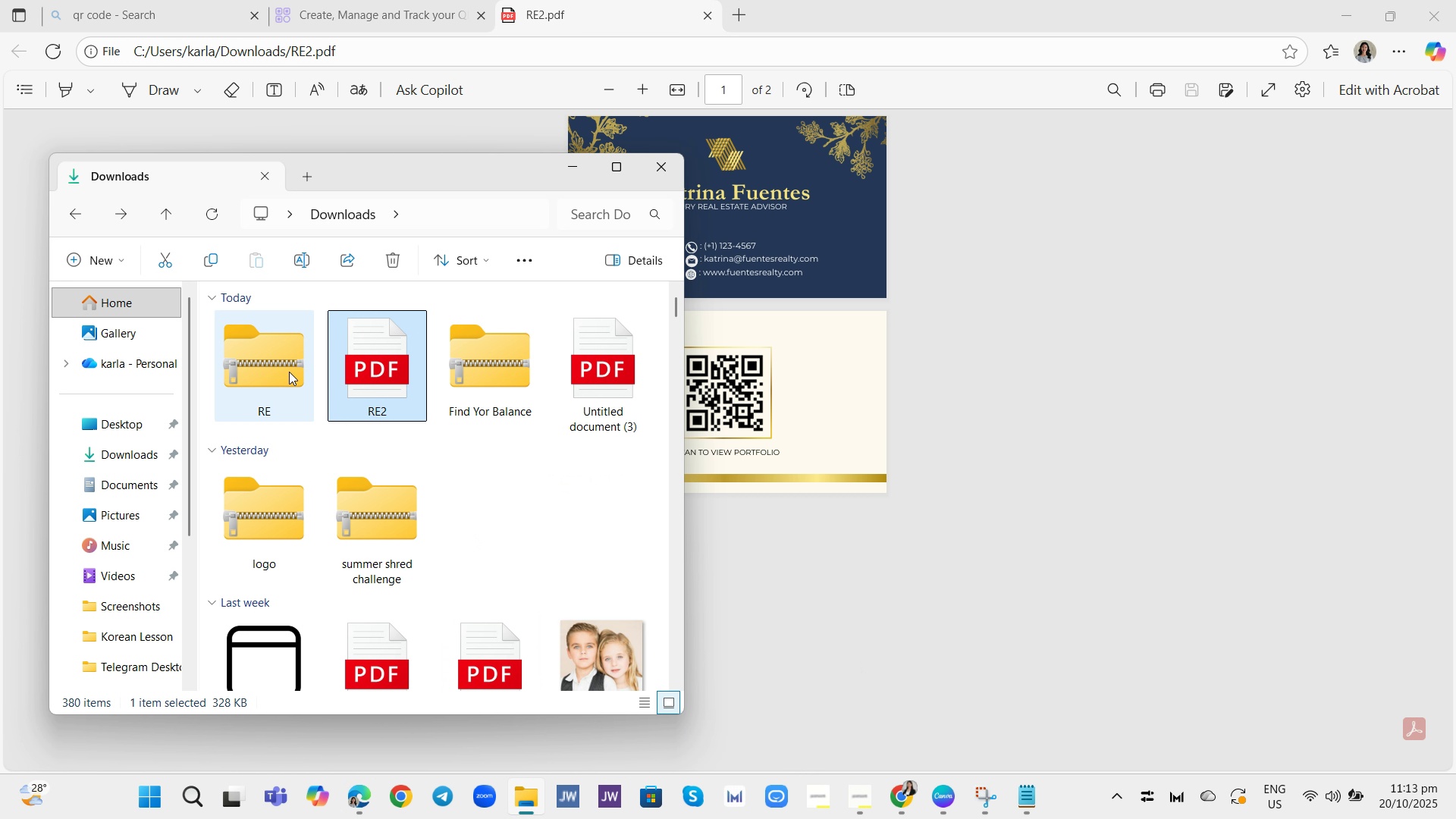 
double_click([282, 372])
 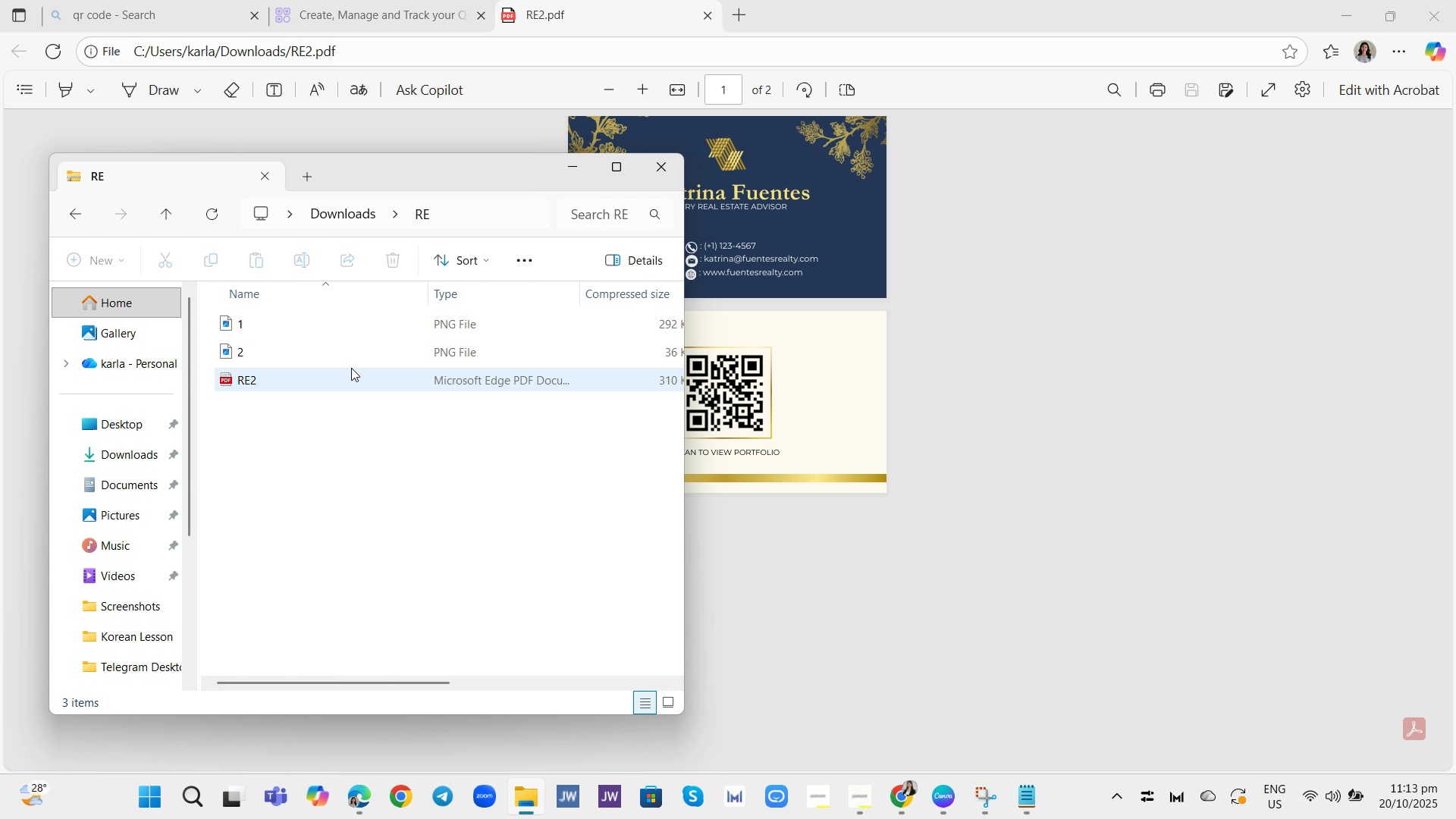 
wait(11.74)
 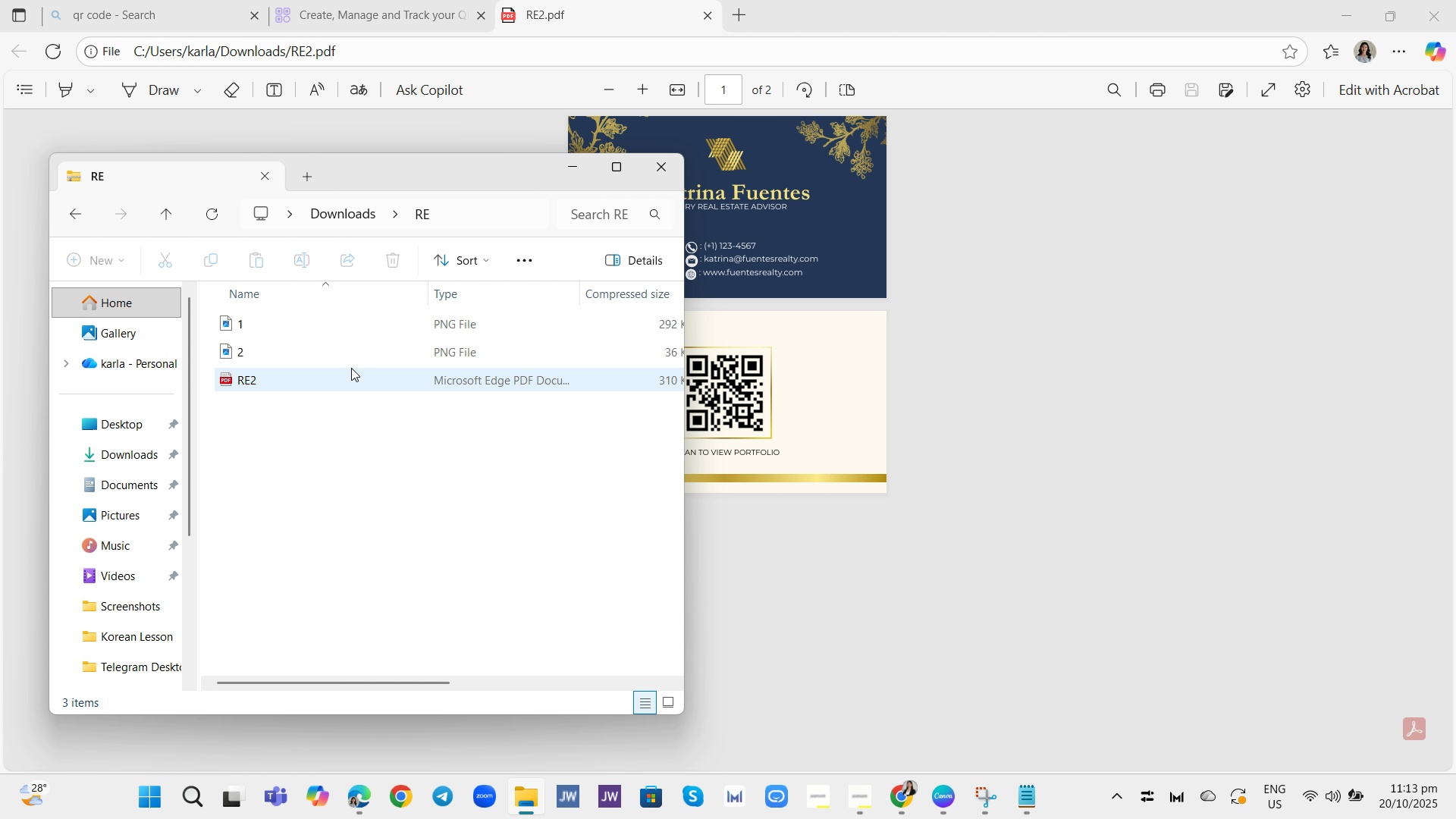 
double_click([413, 325])
 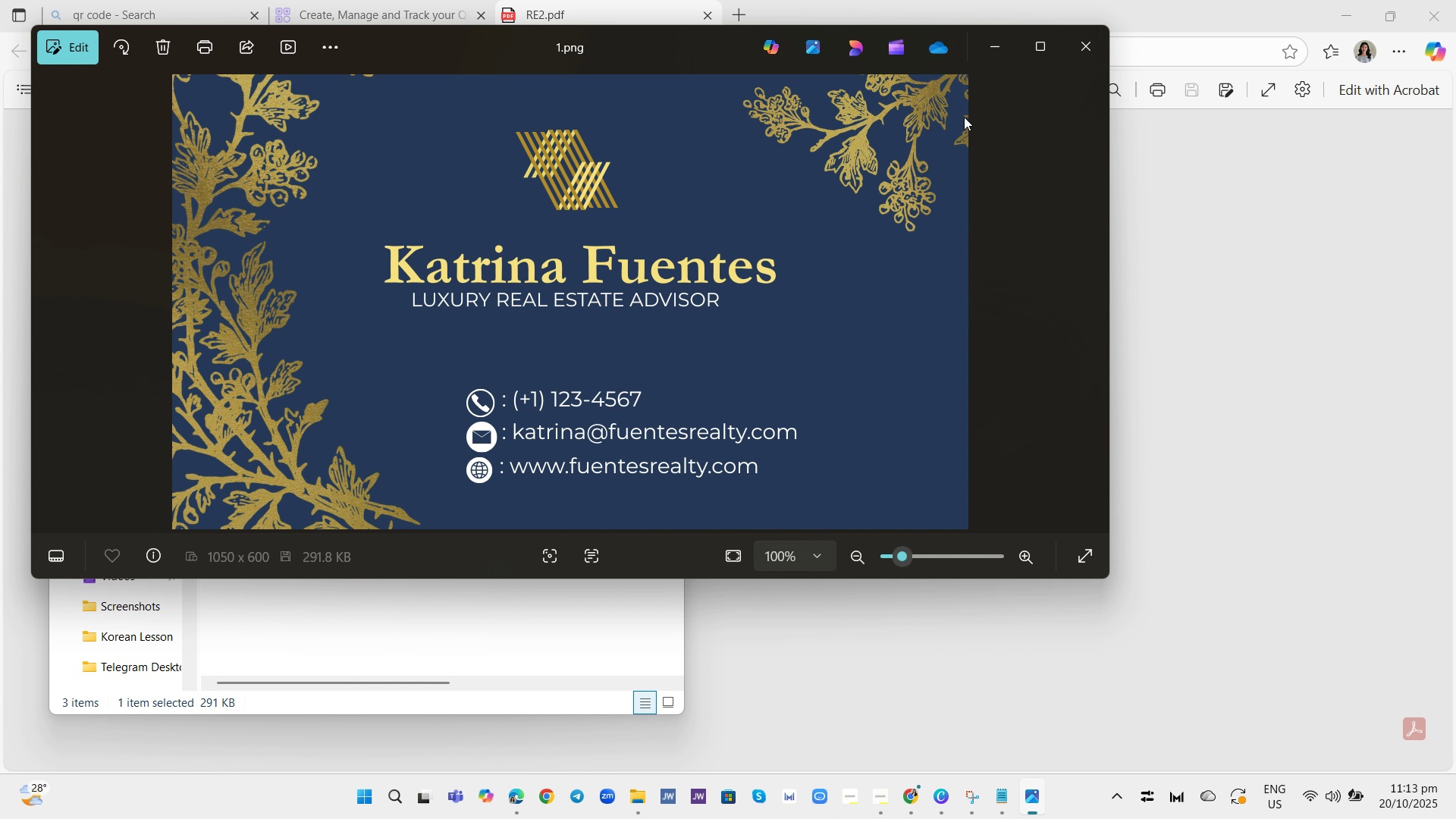 
wait(14.49)
 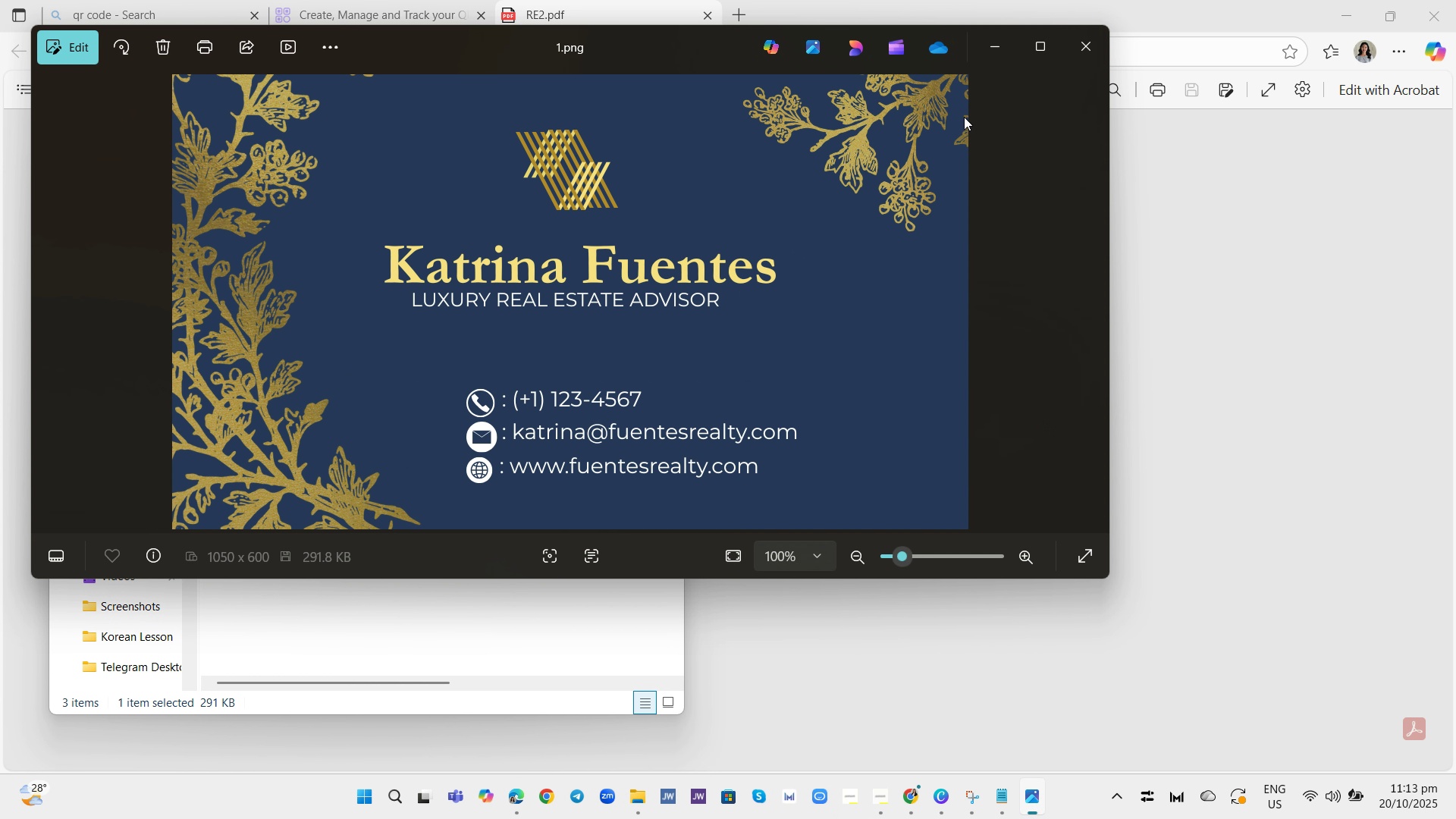 
left_click([1078, 55])
 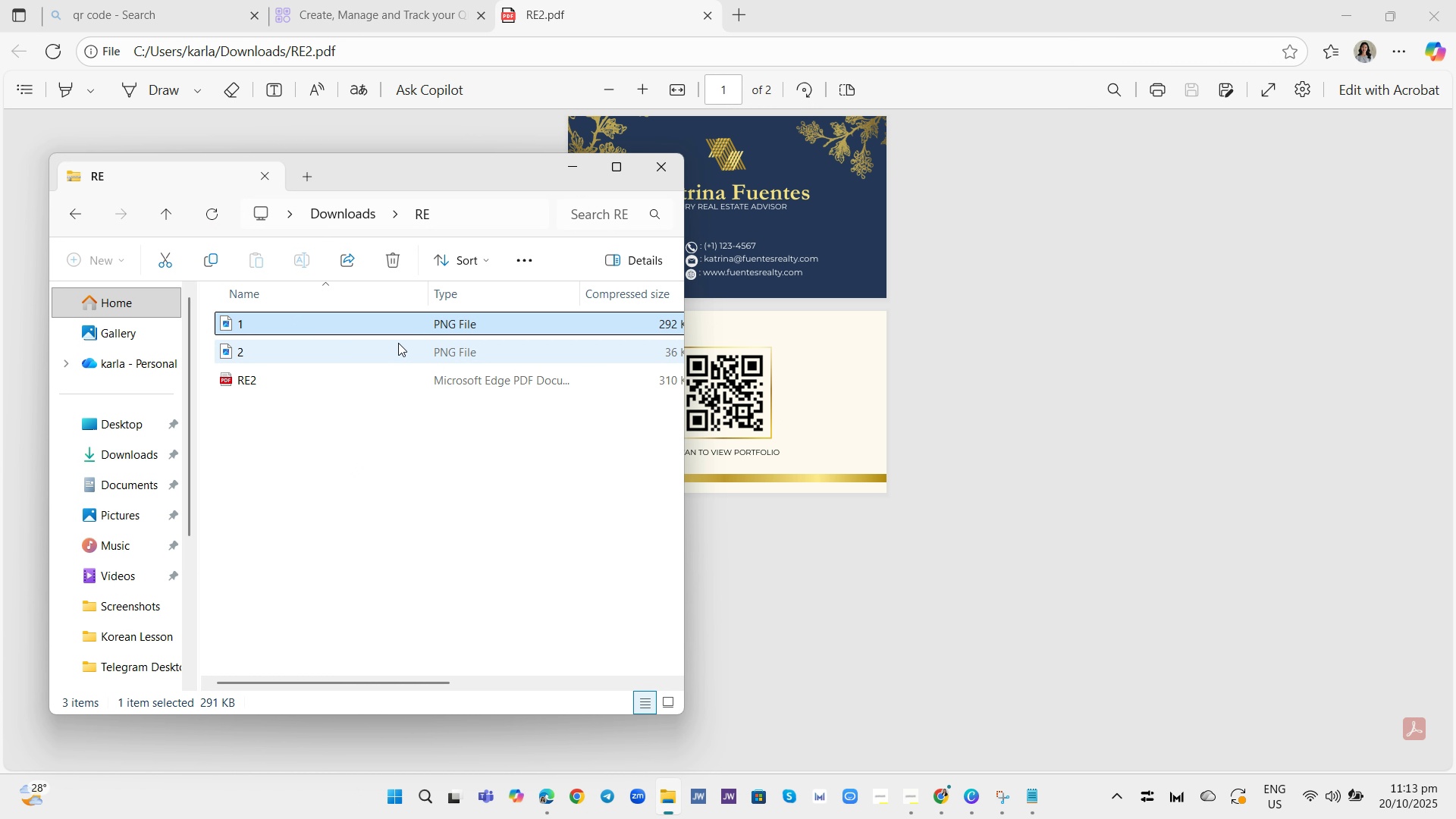 
left_click([398, 343])
 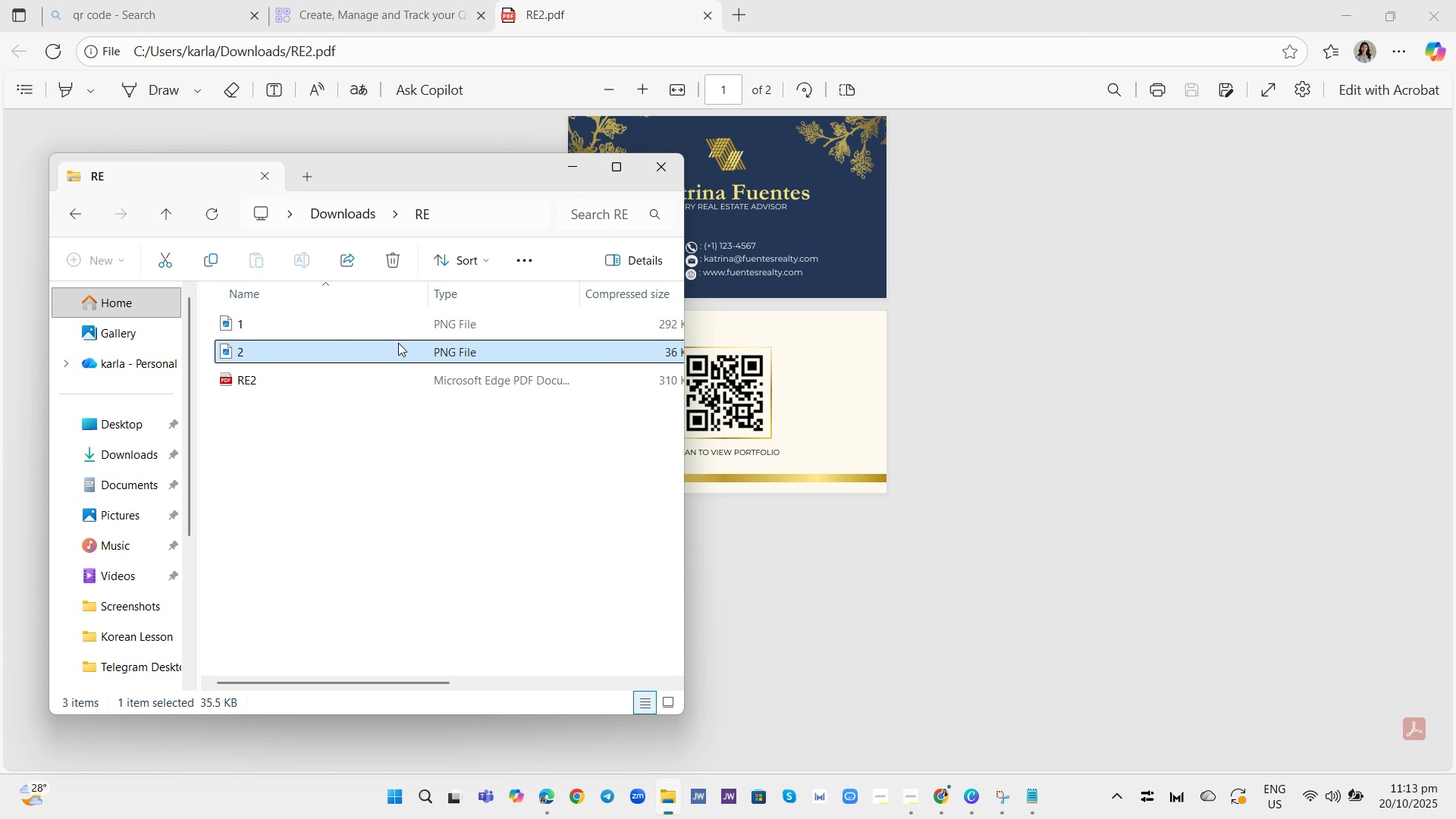 
double_click([398, 343])
 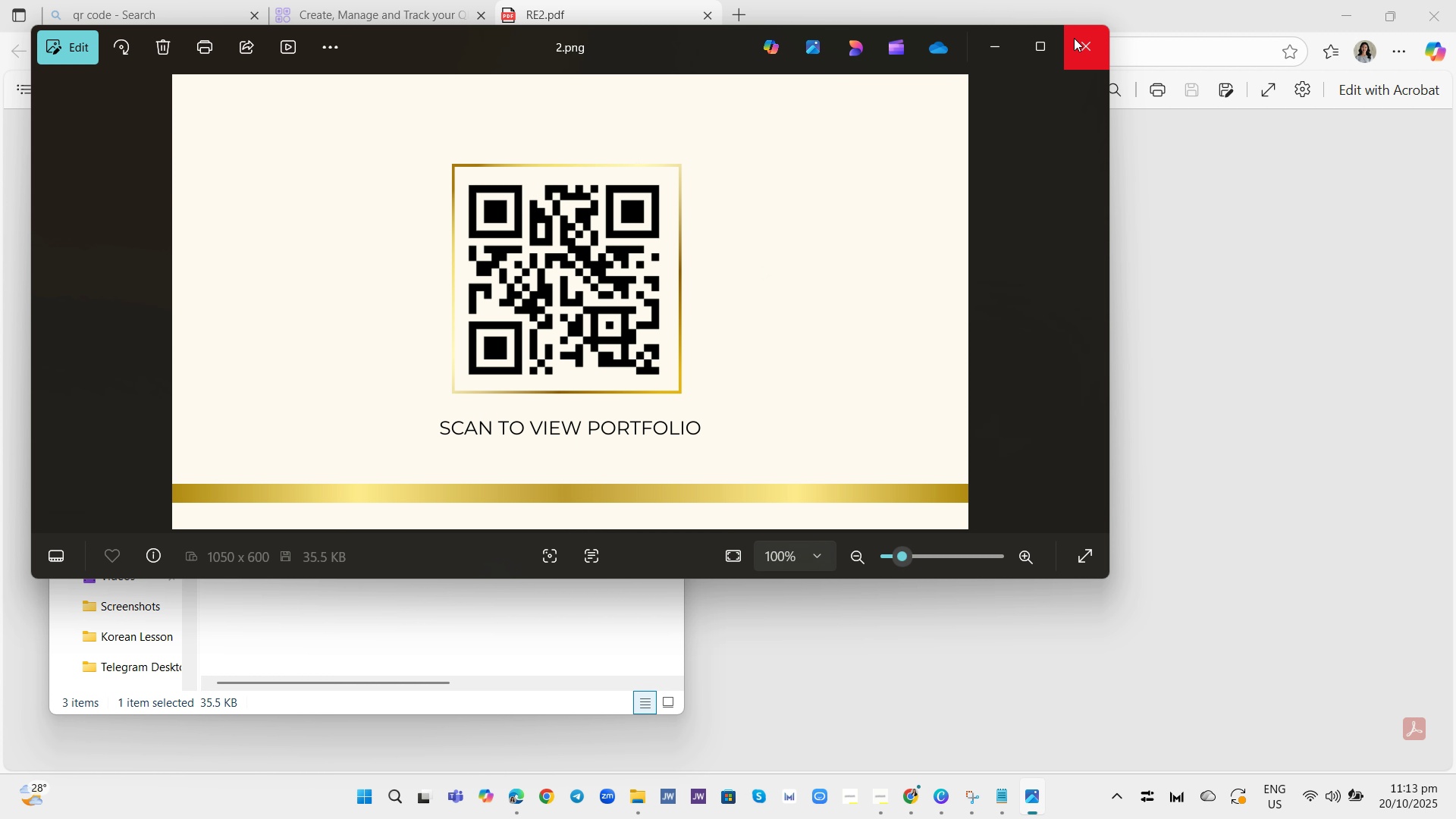 
left_click([1092, 34])
 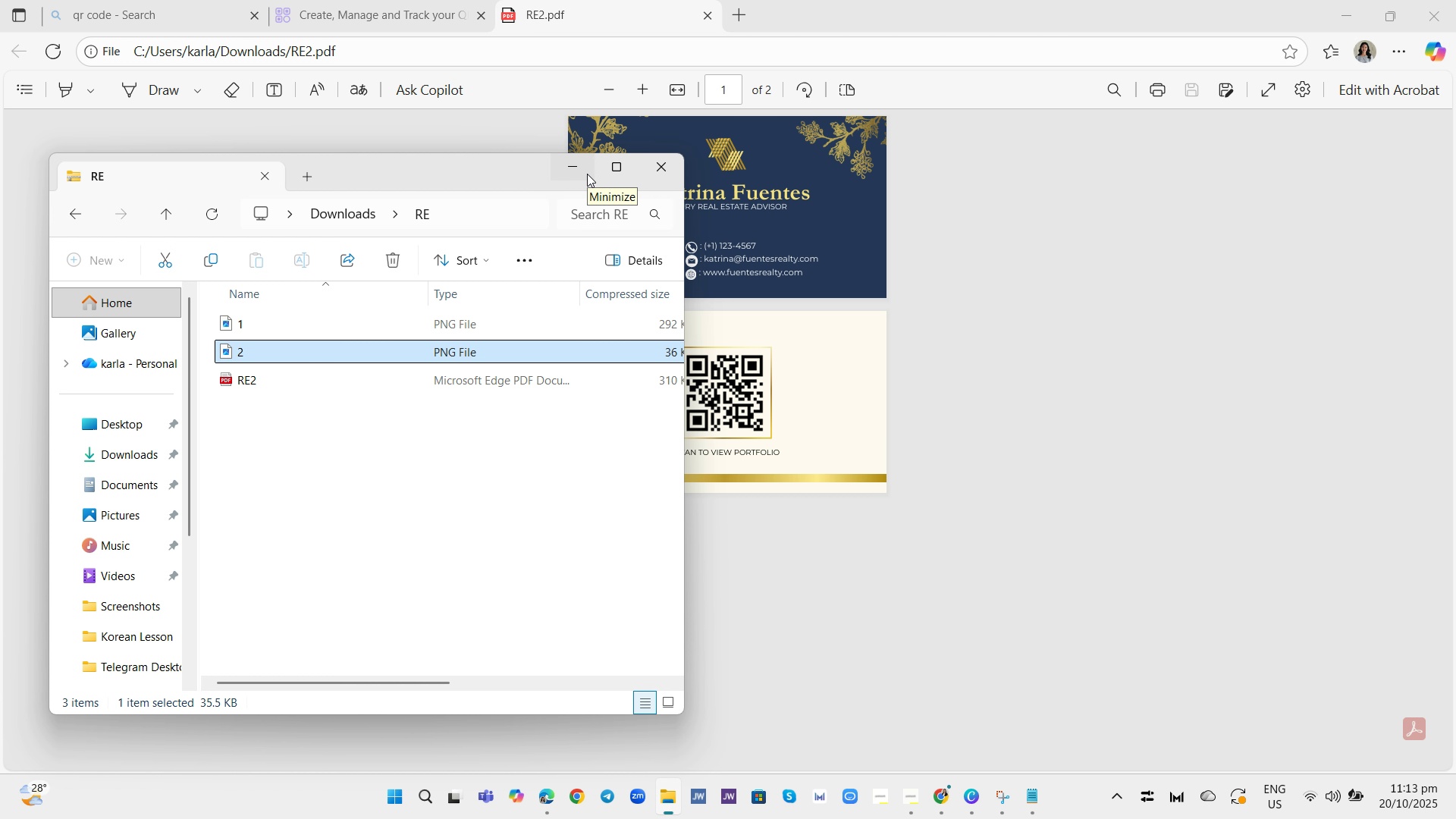 
wait(9.6)
 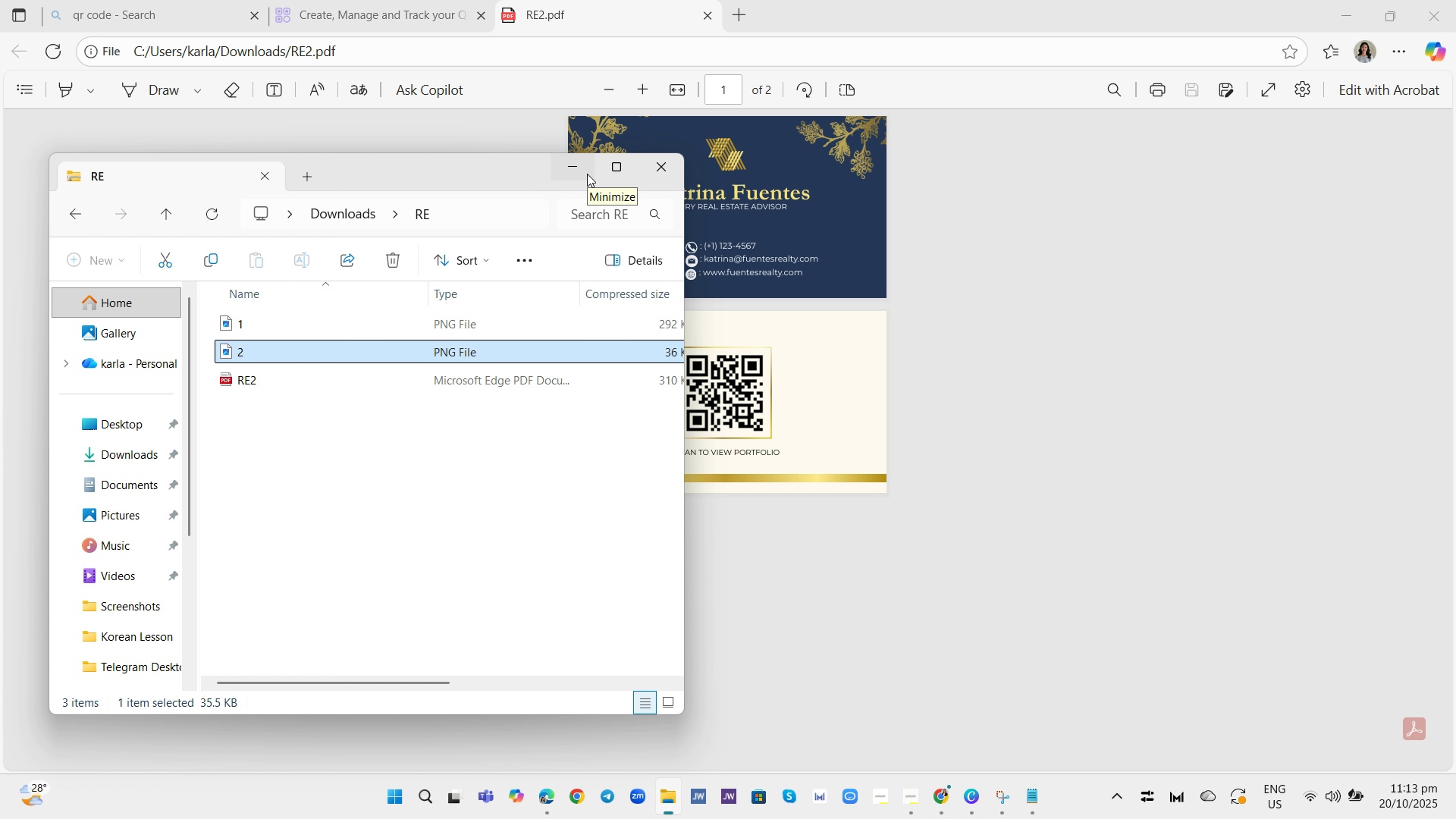 
left_click([752, 541])
 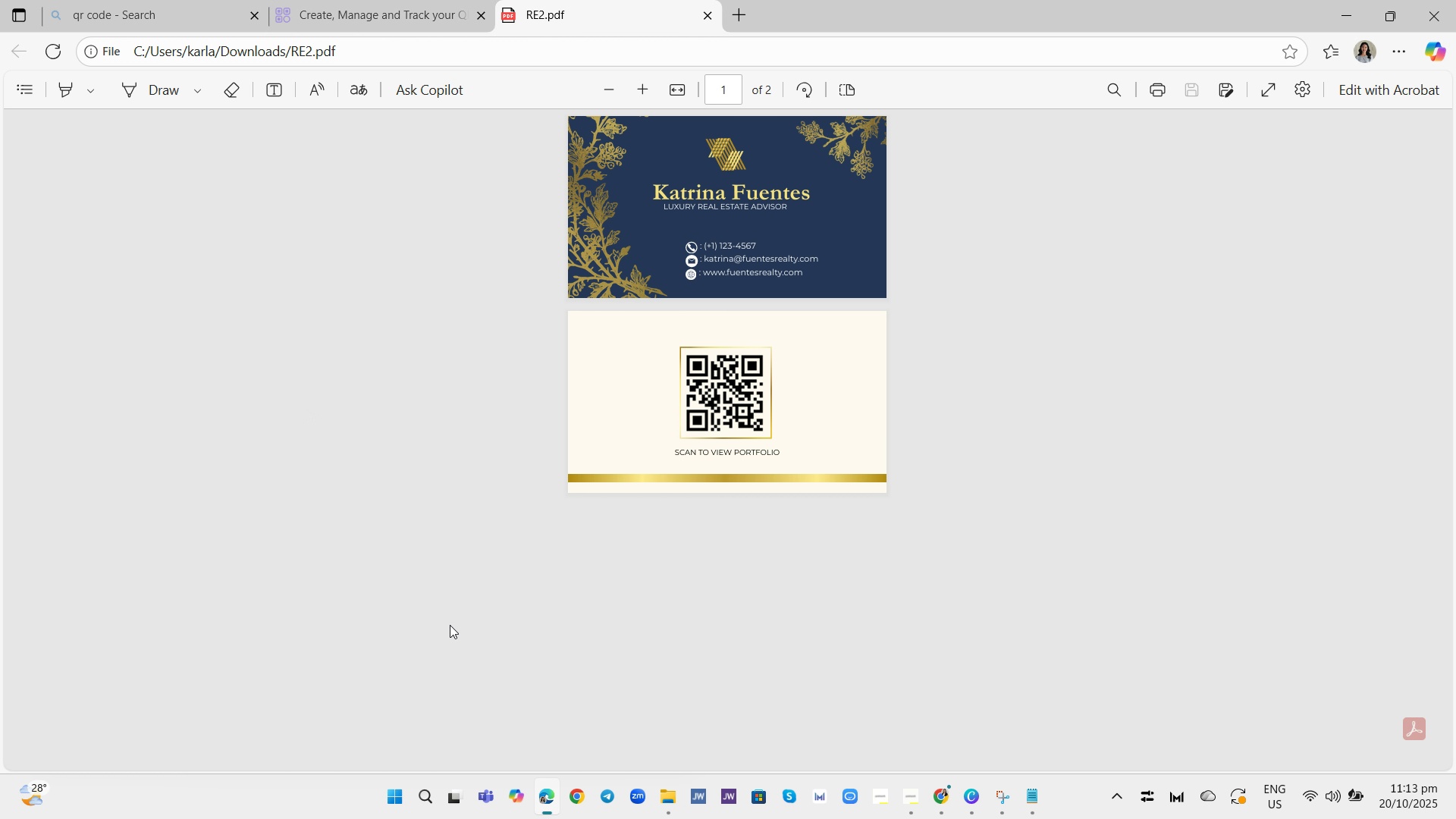 
wait(13.88)
 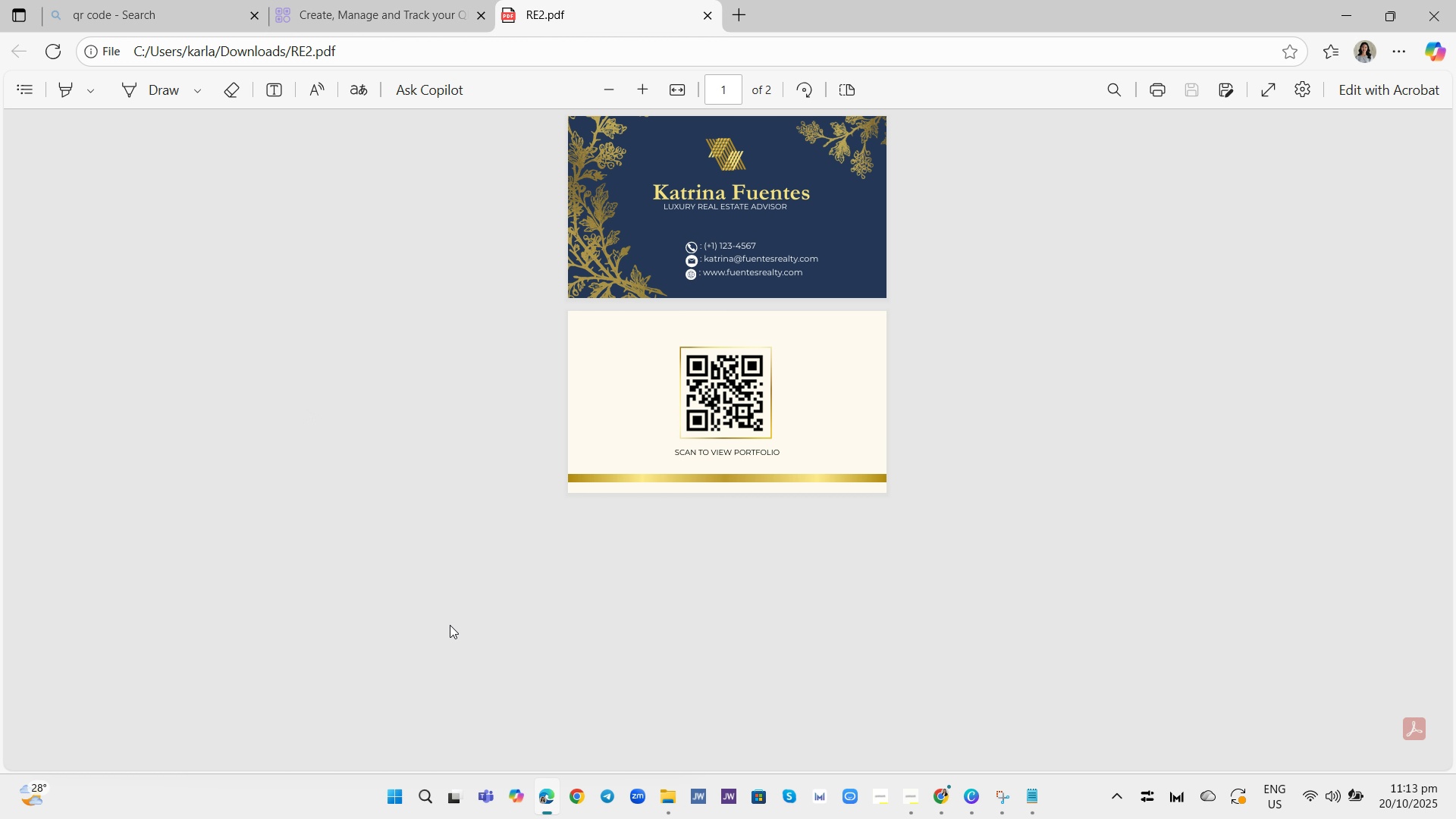 
left_click([708, 14])
 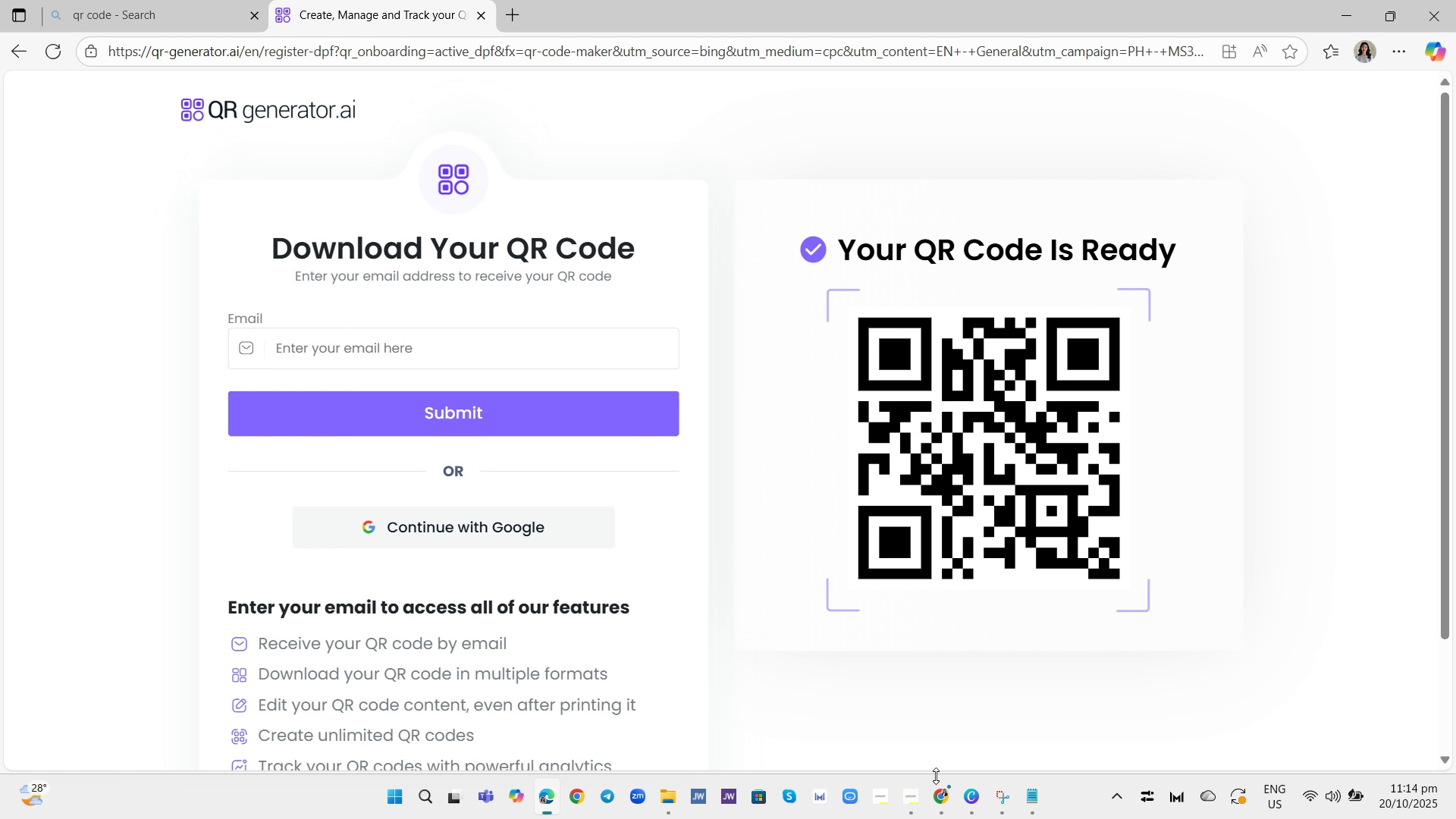 
left_click([908, 794])
 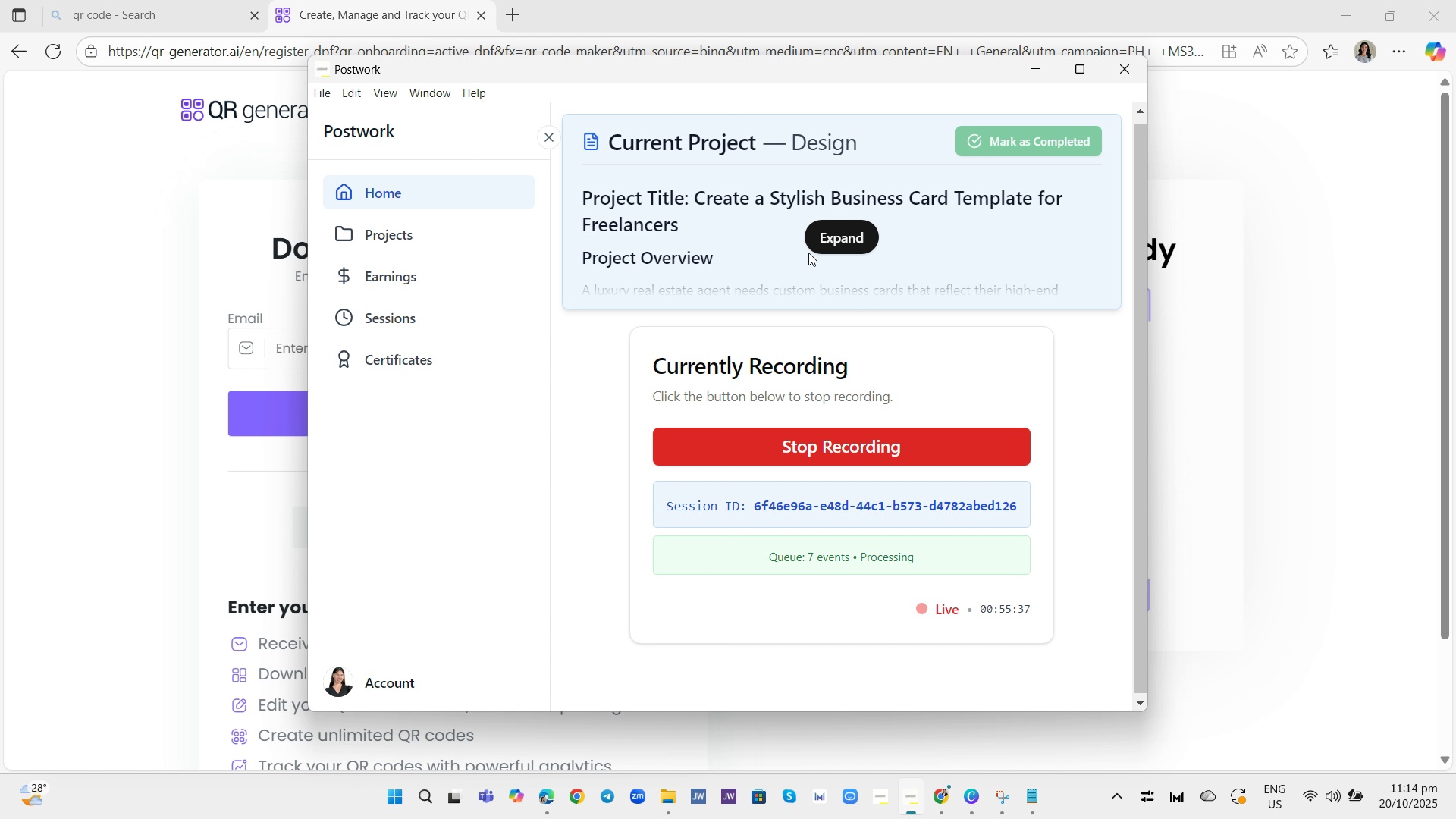 
left_click([824, 229])
 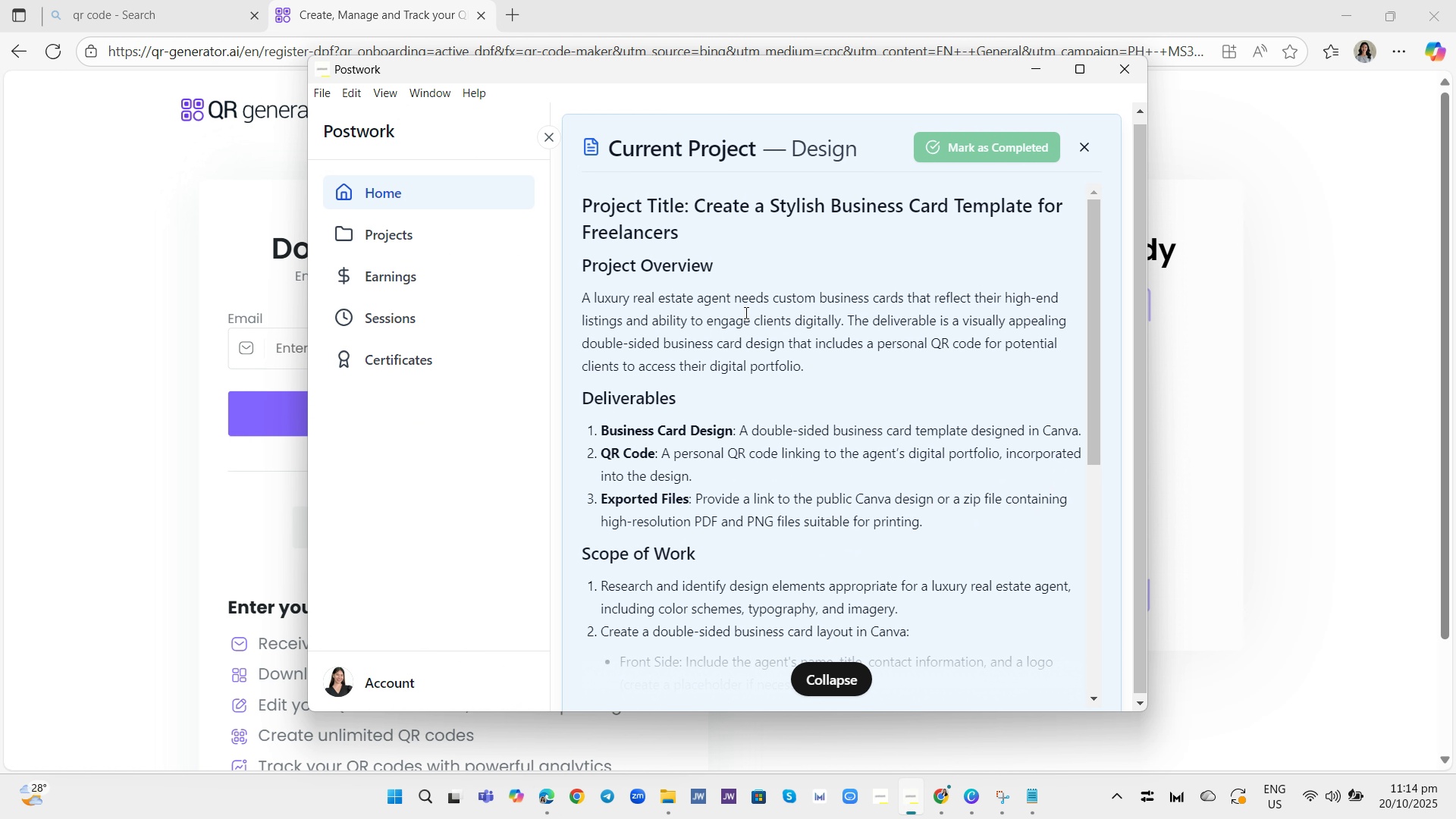 
scroll: coordinate [756, 325], scroll_direction: down, amount: 2.0
 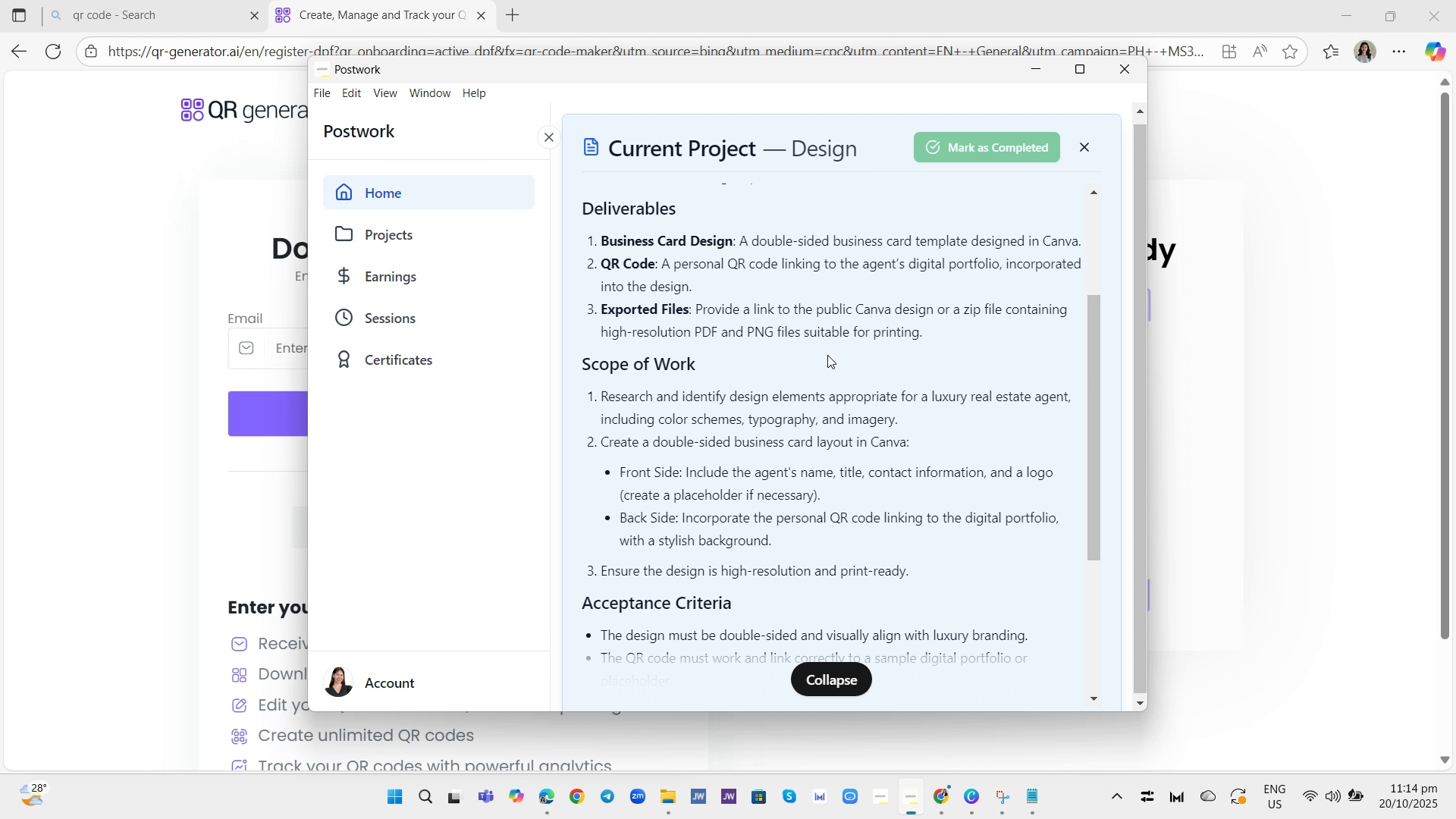 
wait(27.35)
 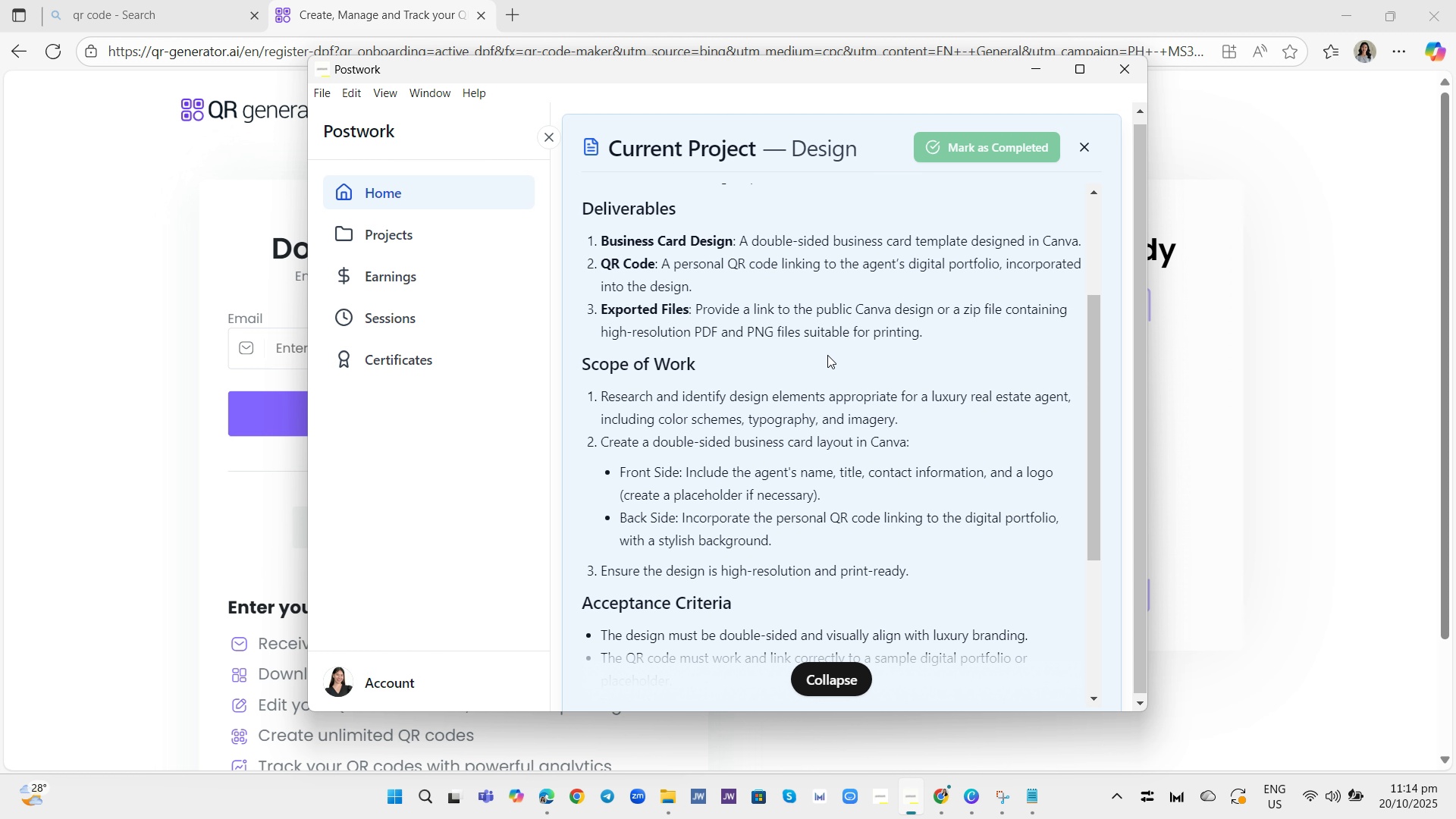 
scroll: coordinate [847, 384], scroll_direction: down, amount: 1.0
 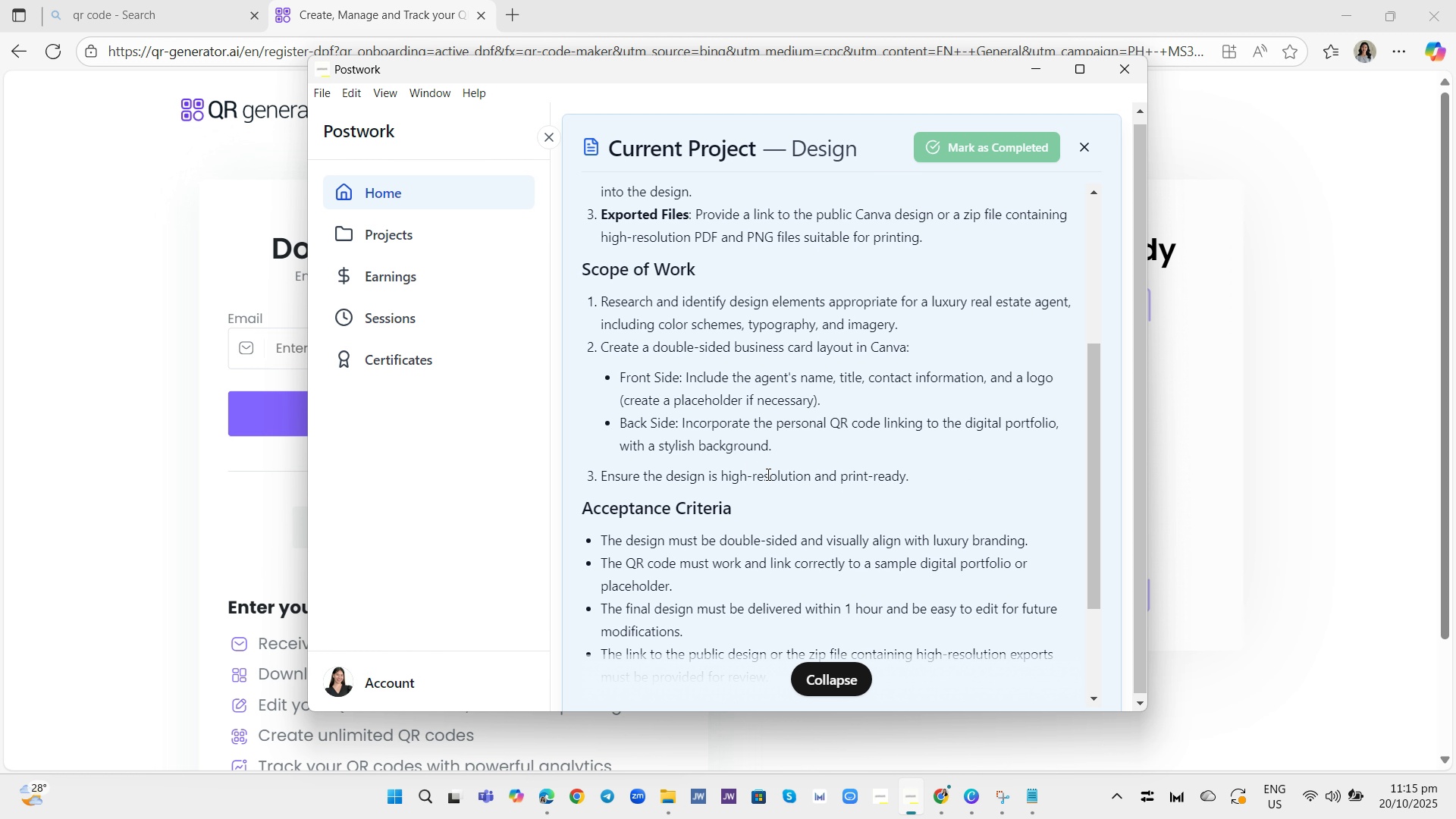 
wait(36.21)
 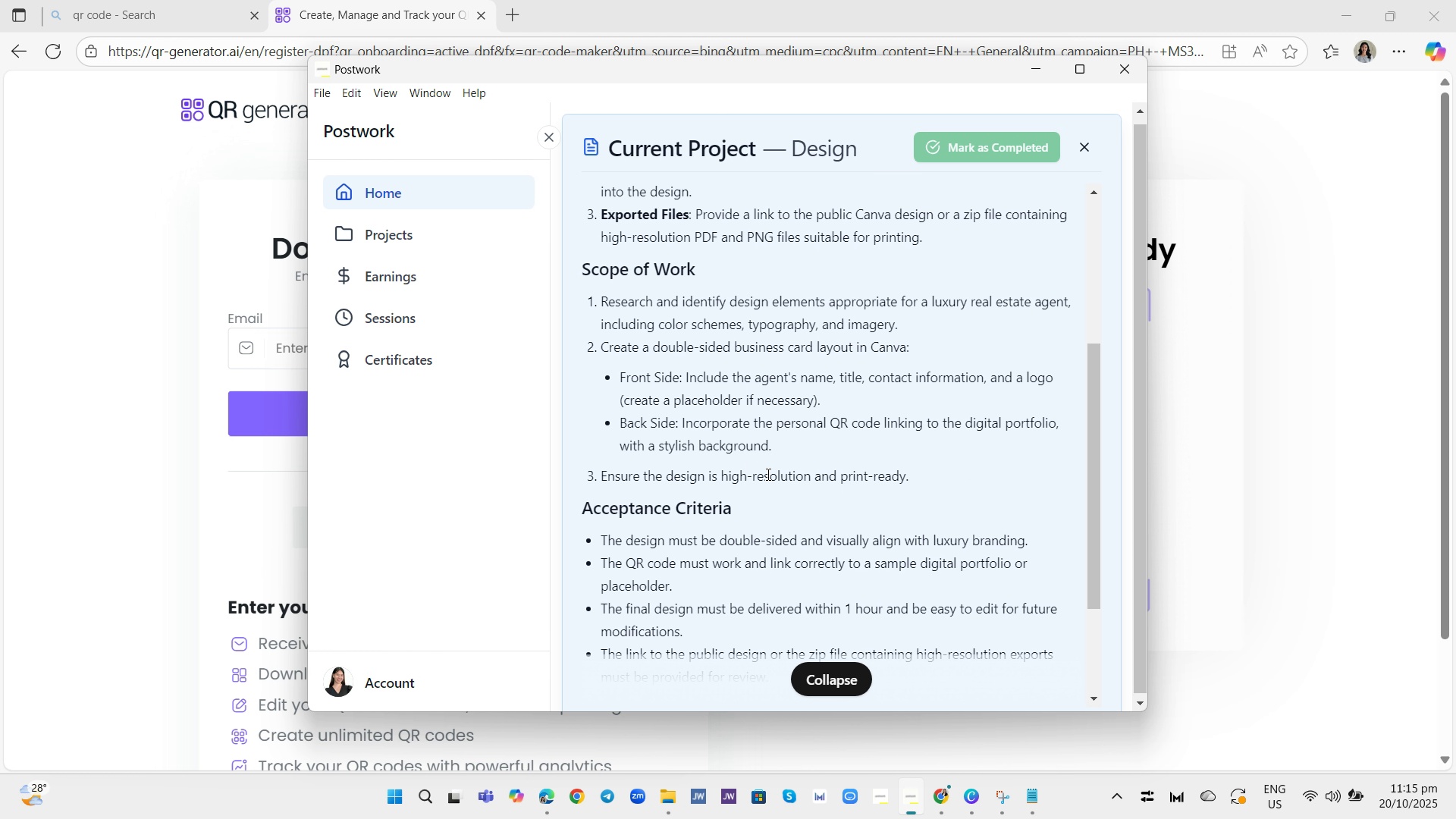 
scroll: coordinate [808, 475], scroll_direction: down, amount: 2.0
 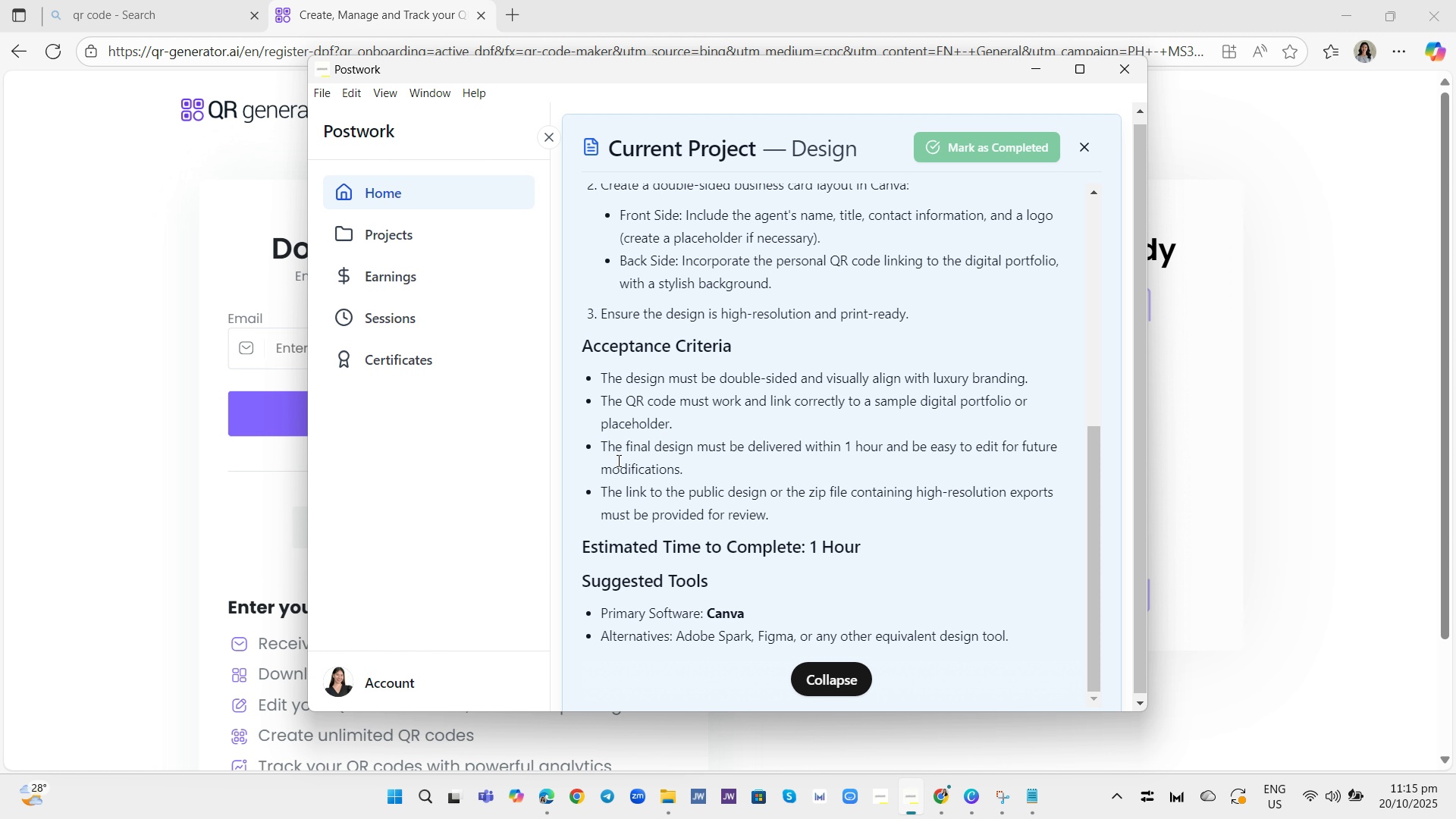 
wait(7.44)
 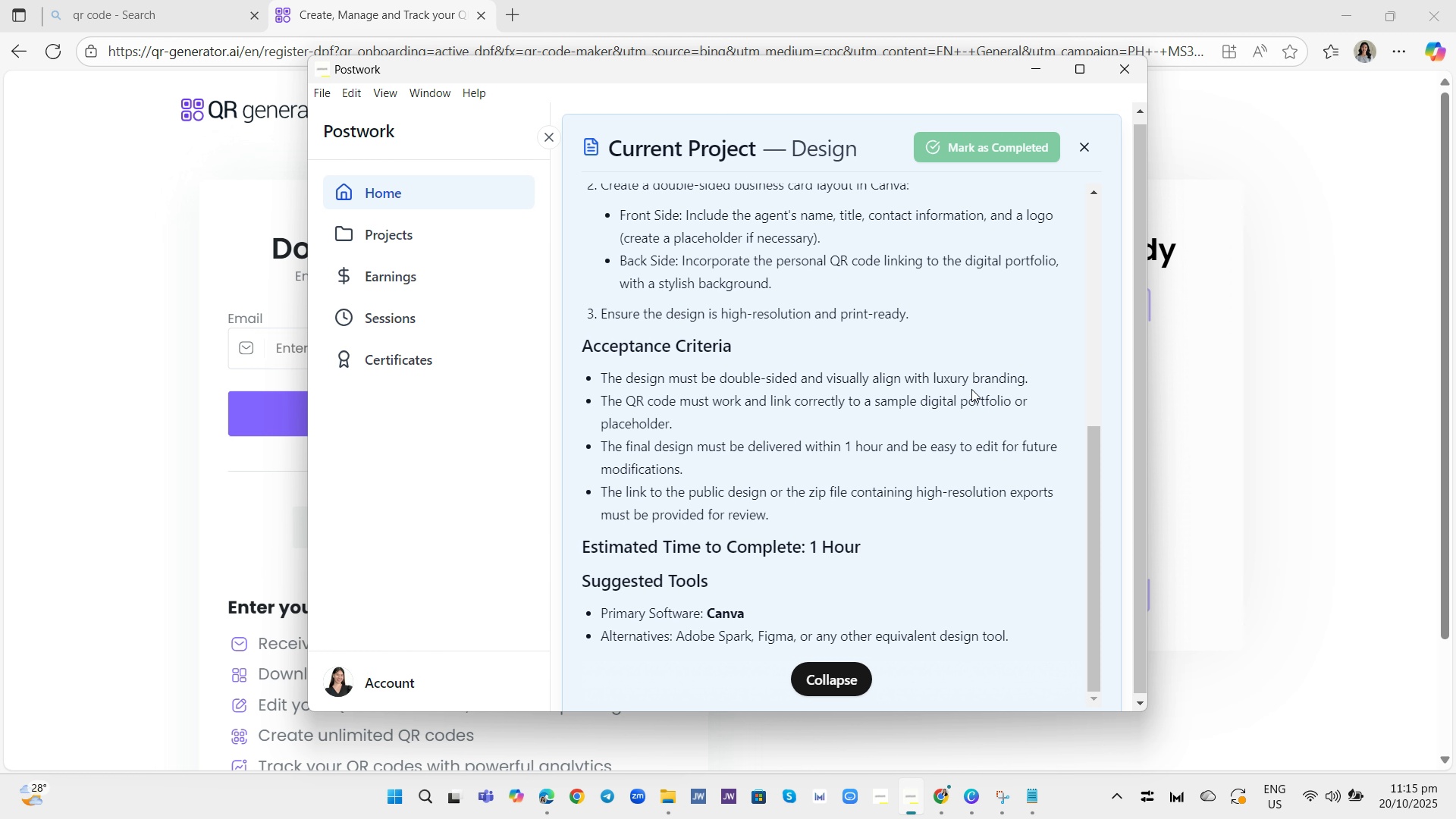 
left_click([1331, 300])
 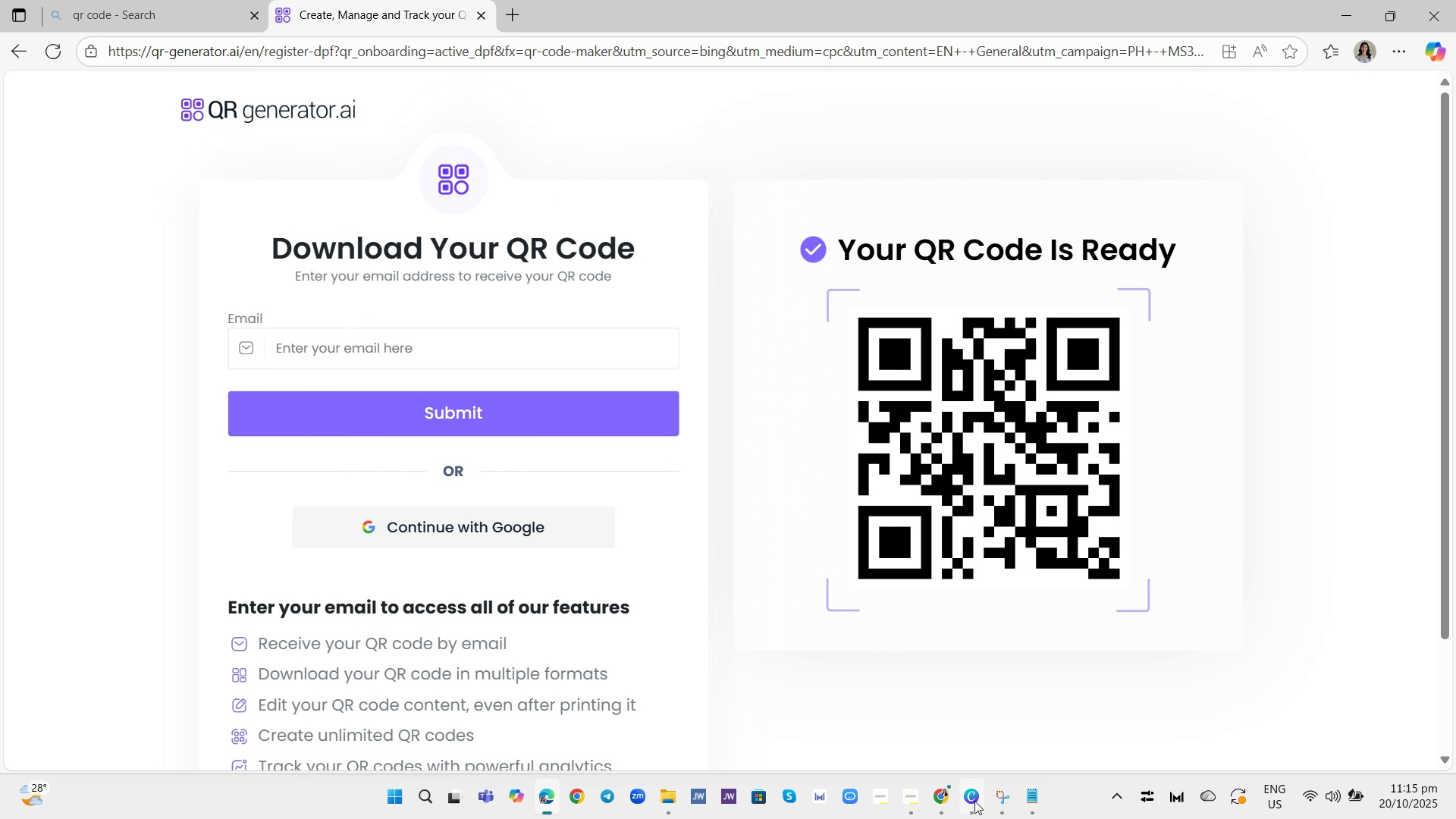 
left_click([973, 799])
 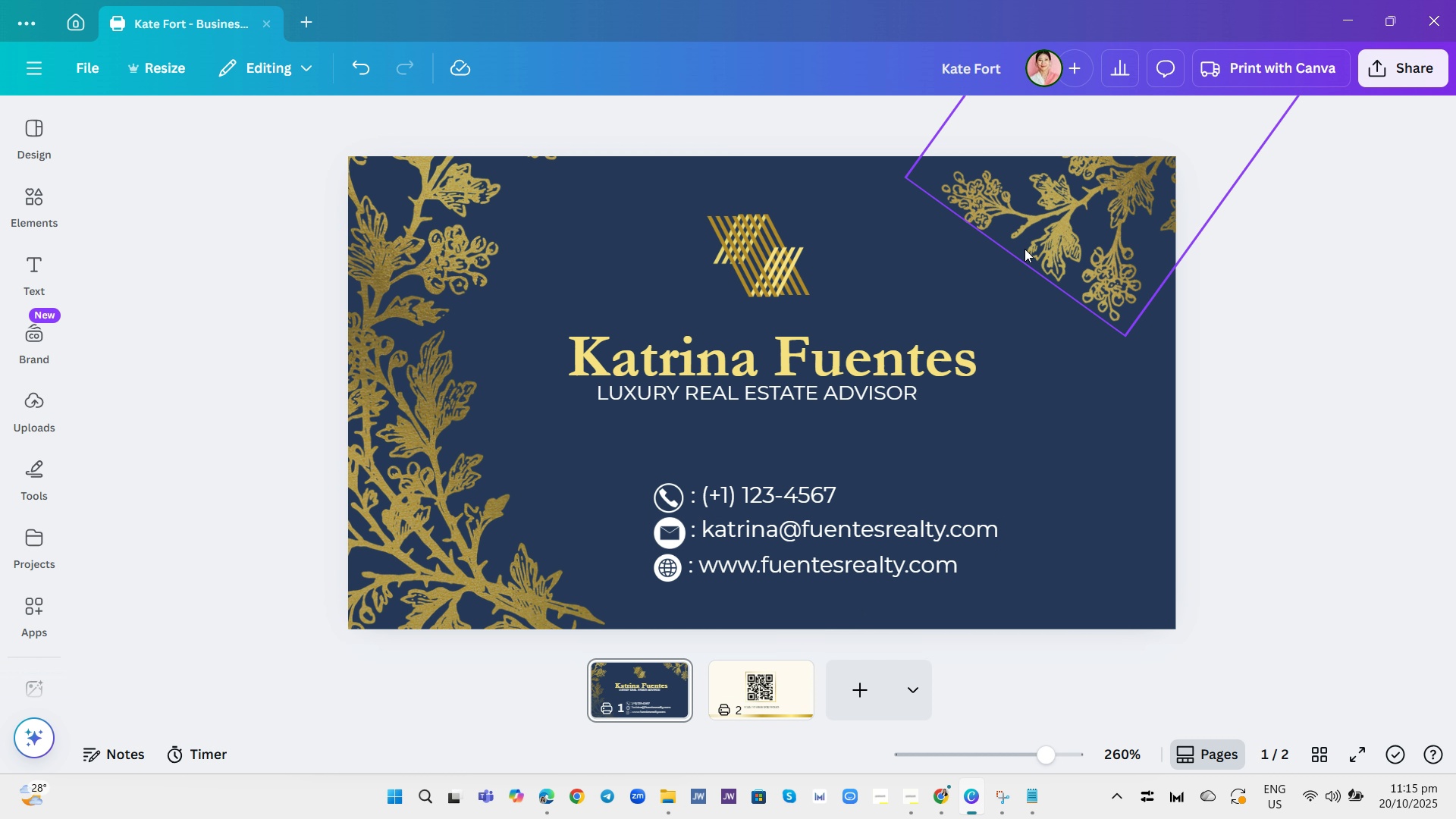 
wait(5.9)
 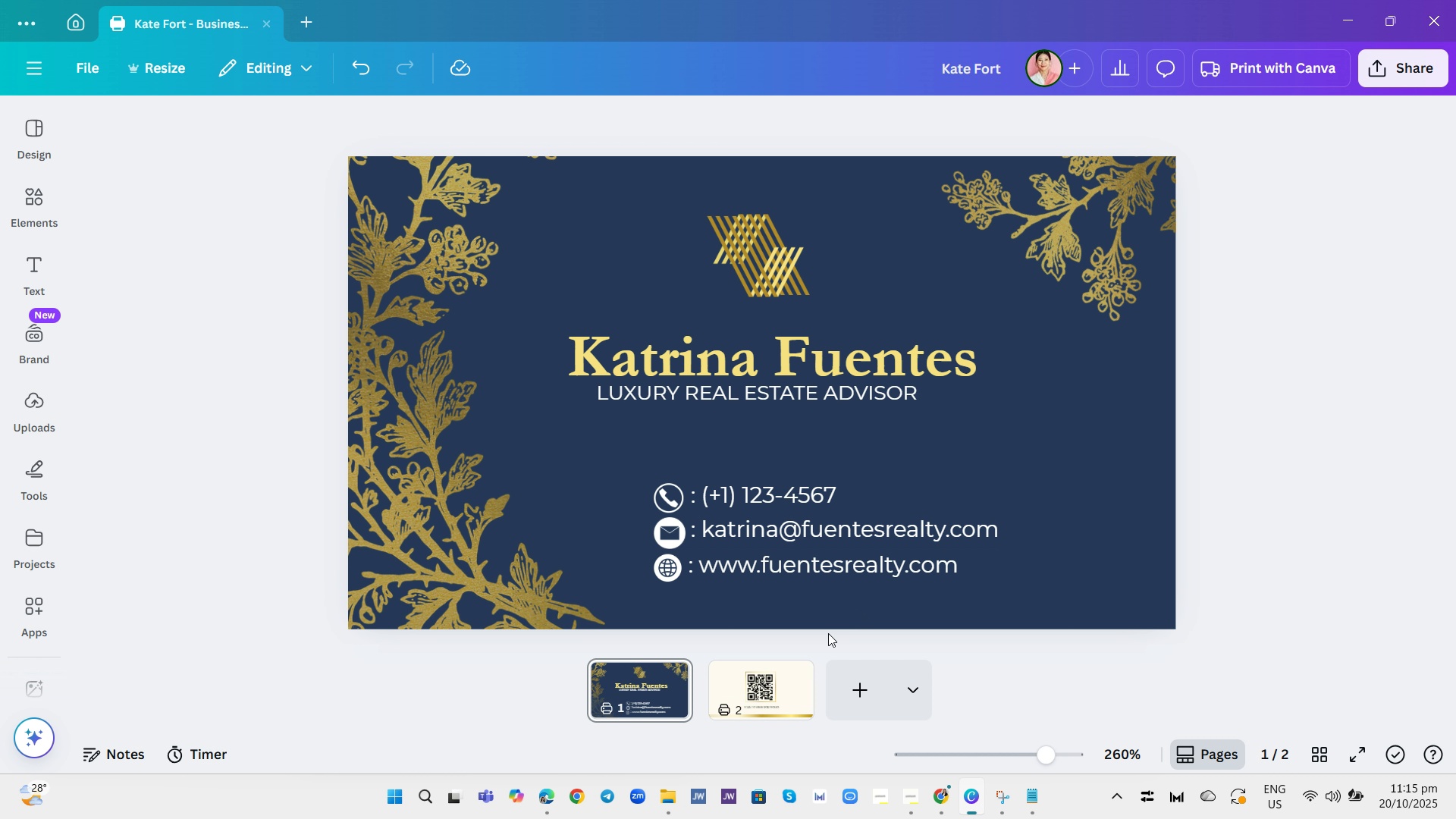 
left_click([1300, 391])
 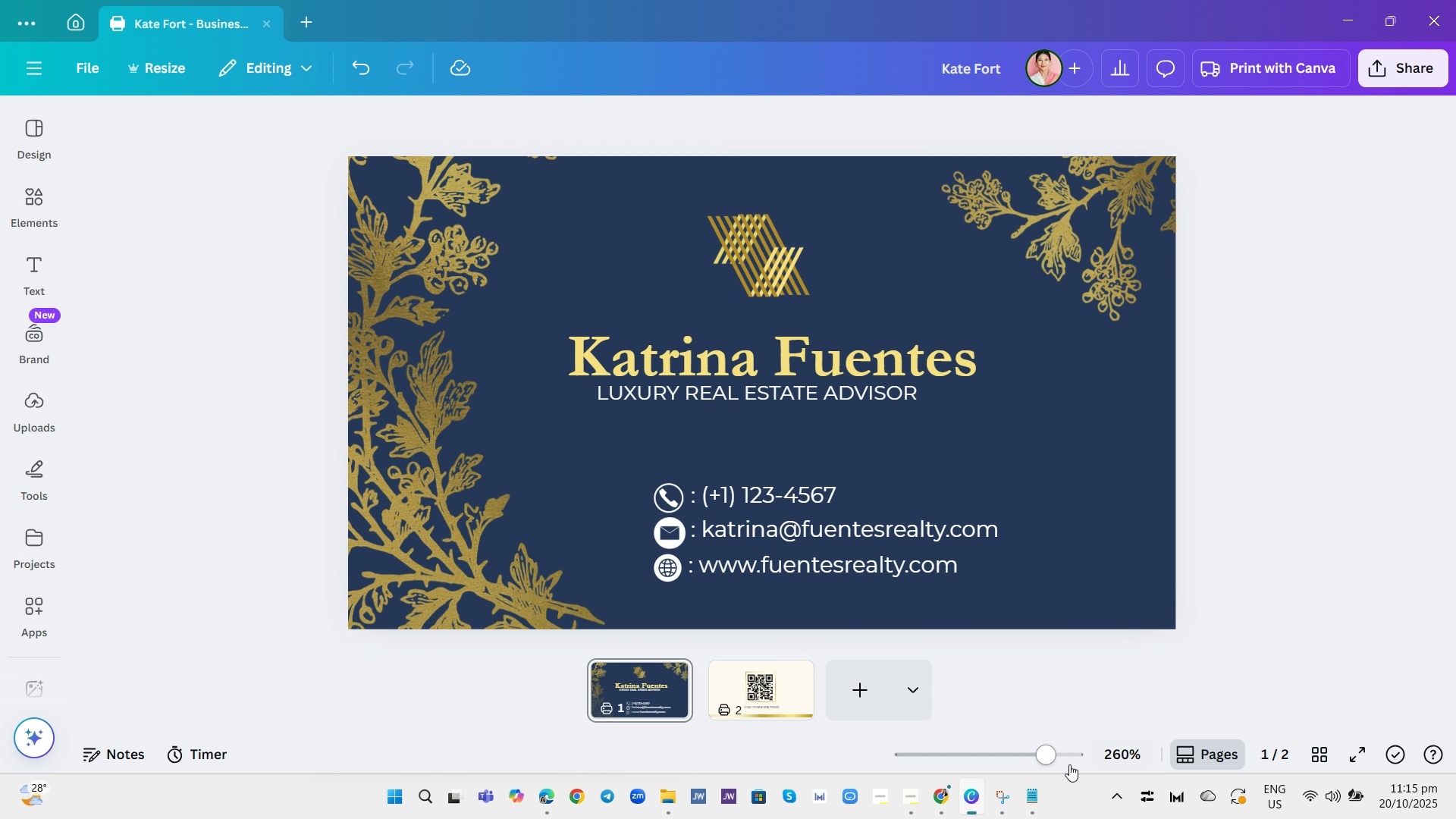 
wait(7.66)
 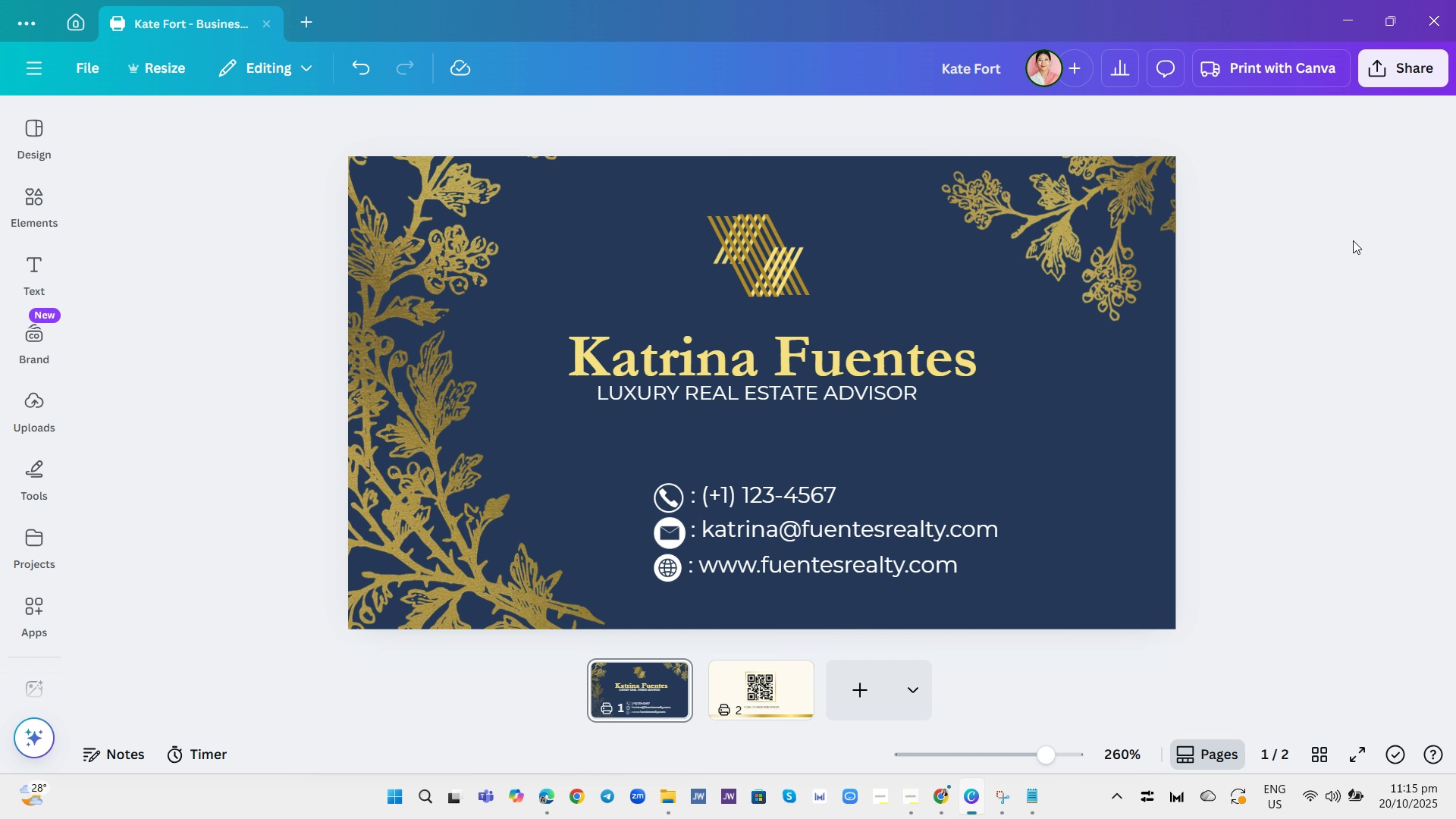 
left_click([769, 668])
 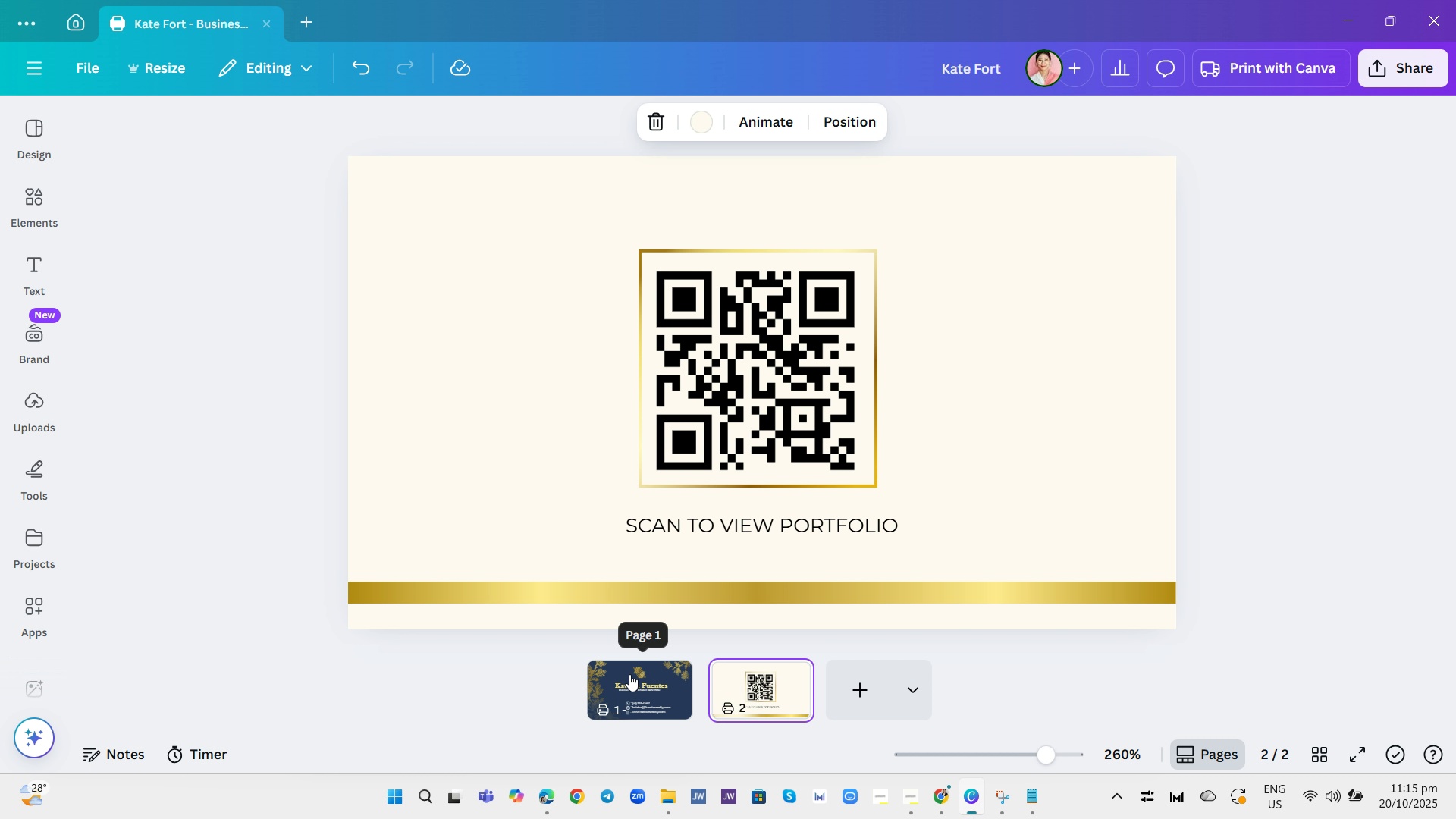 
left_click([632, 675])
 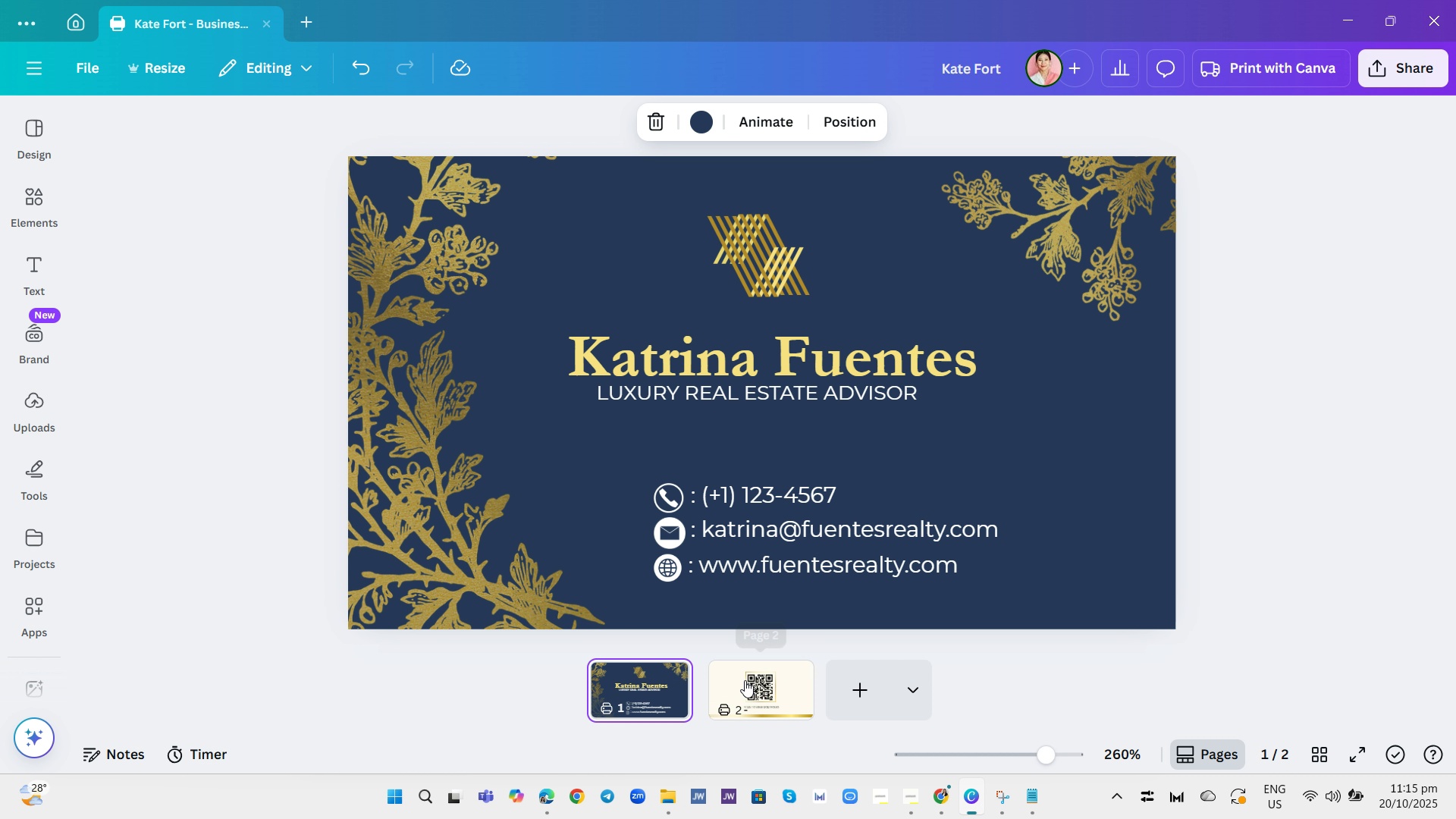 
left_click([745, 680])
 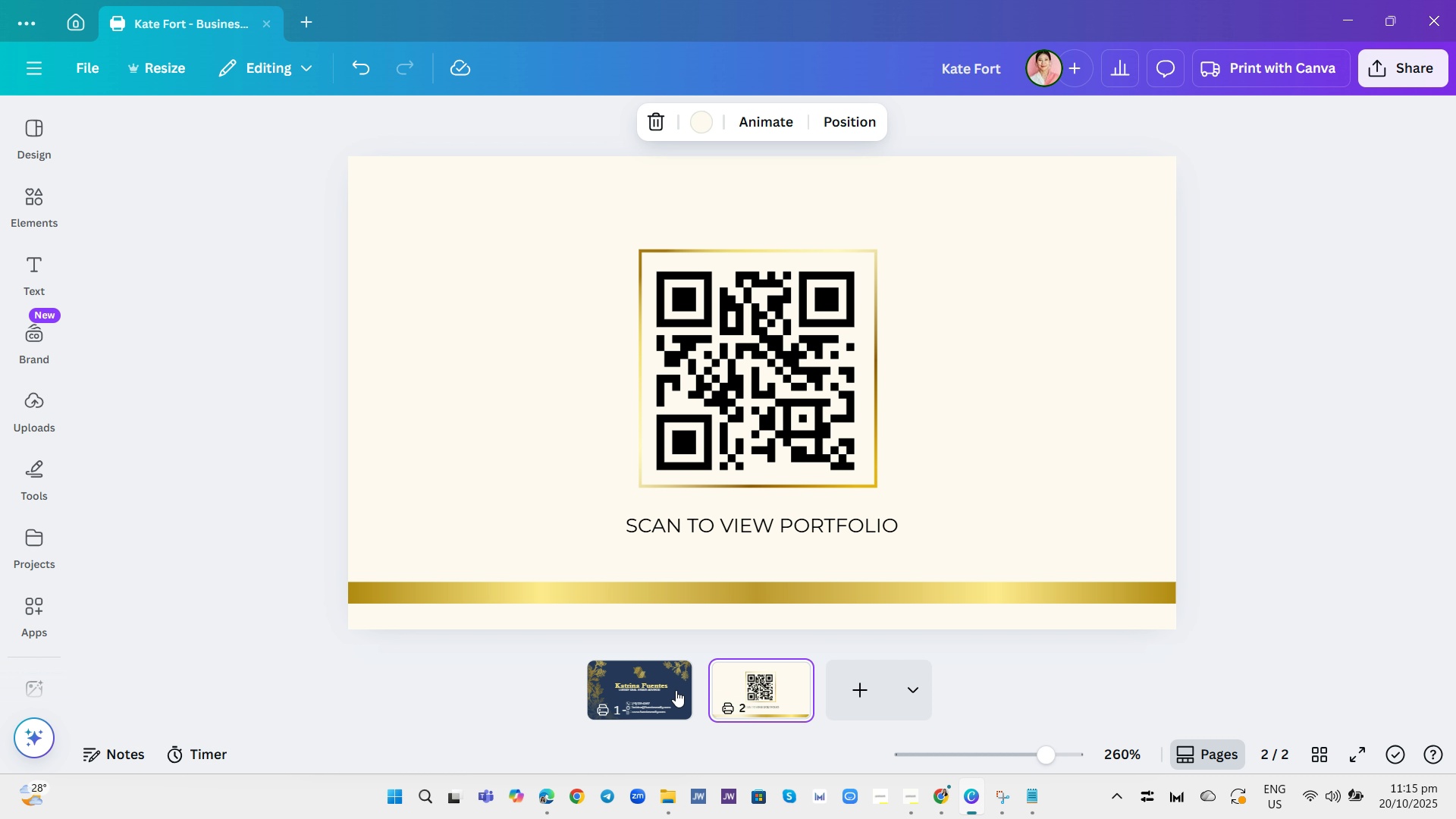 
left_click([676, 690])
 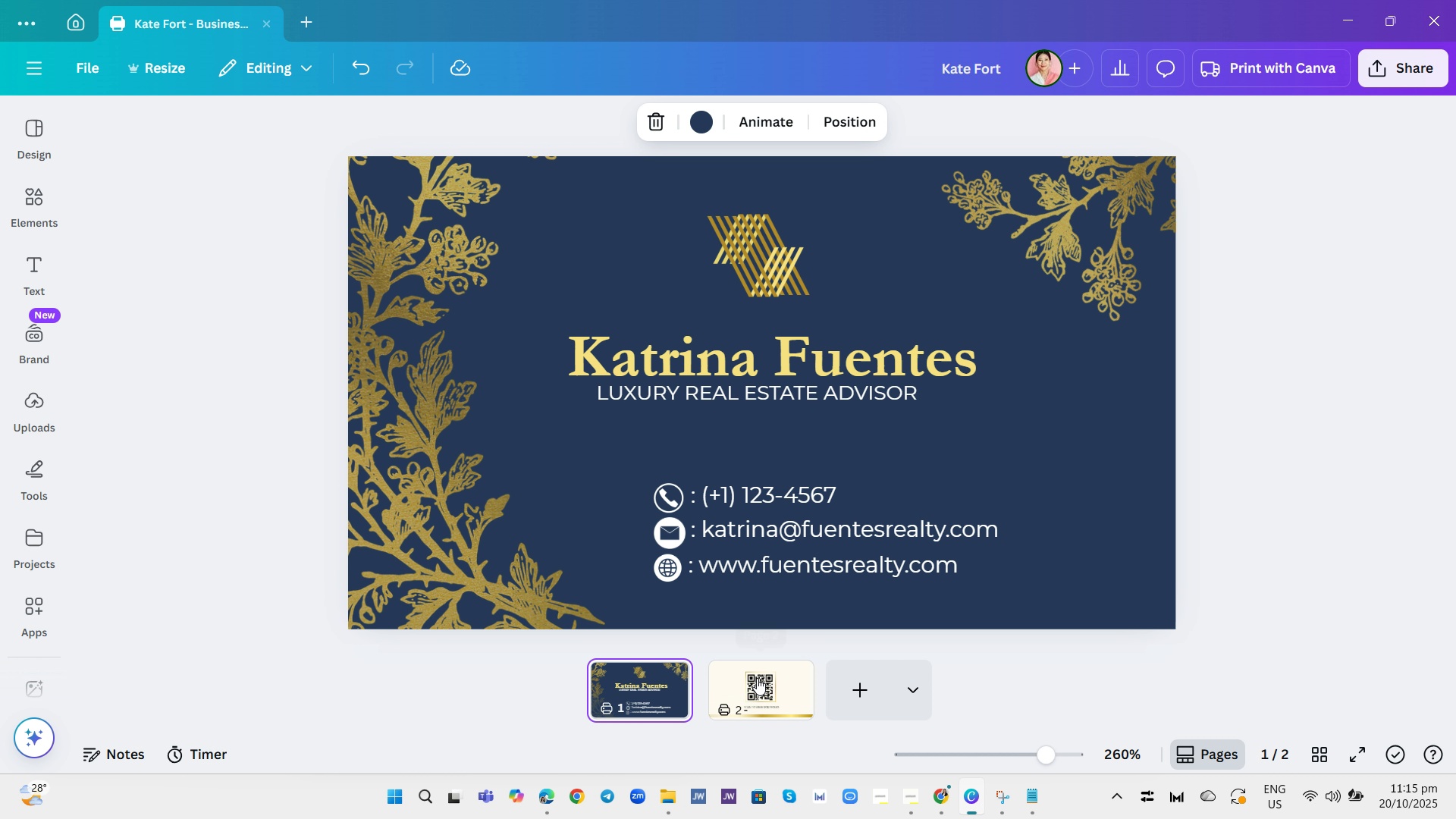 
left_click([757, 678])
 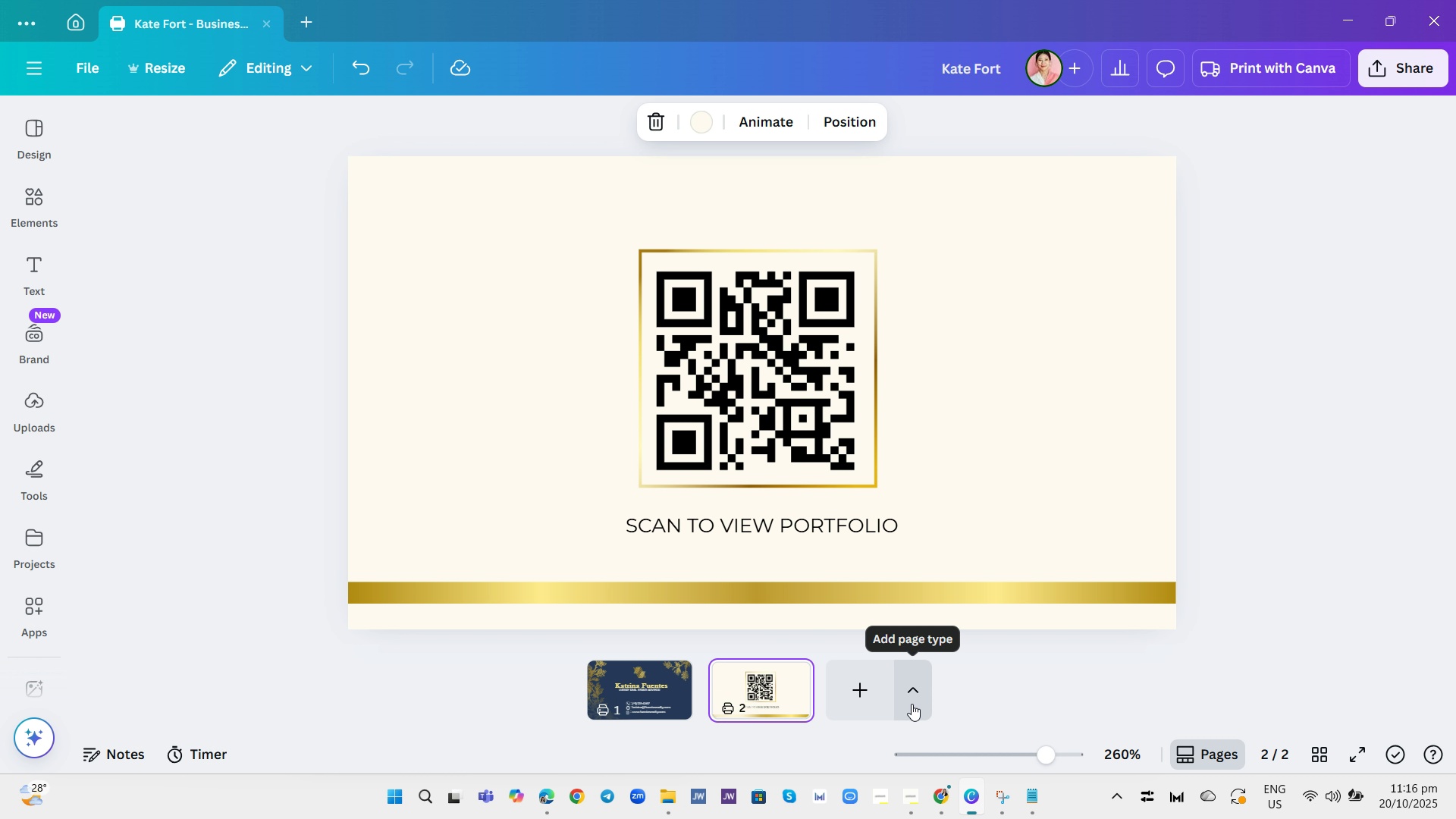 
wait(20.87)
 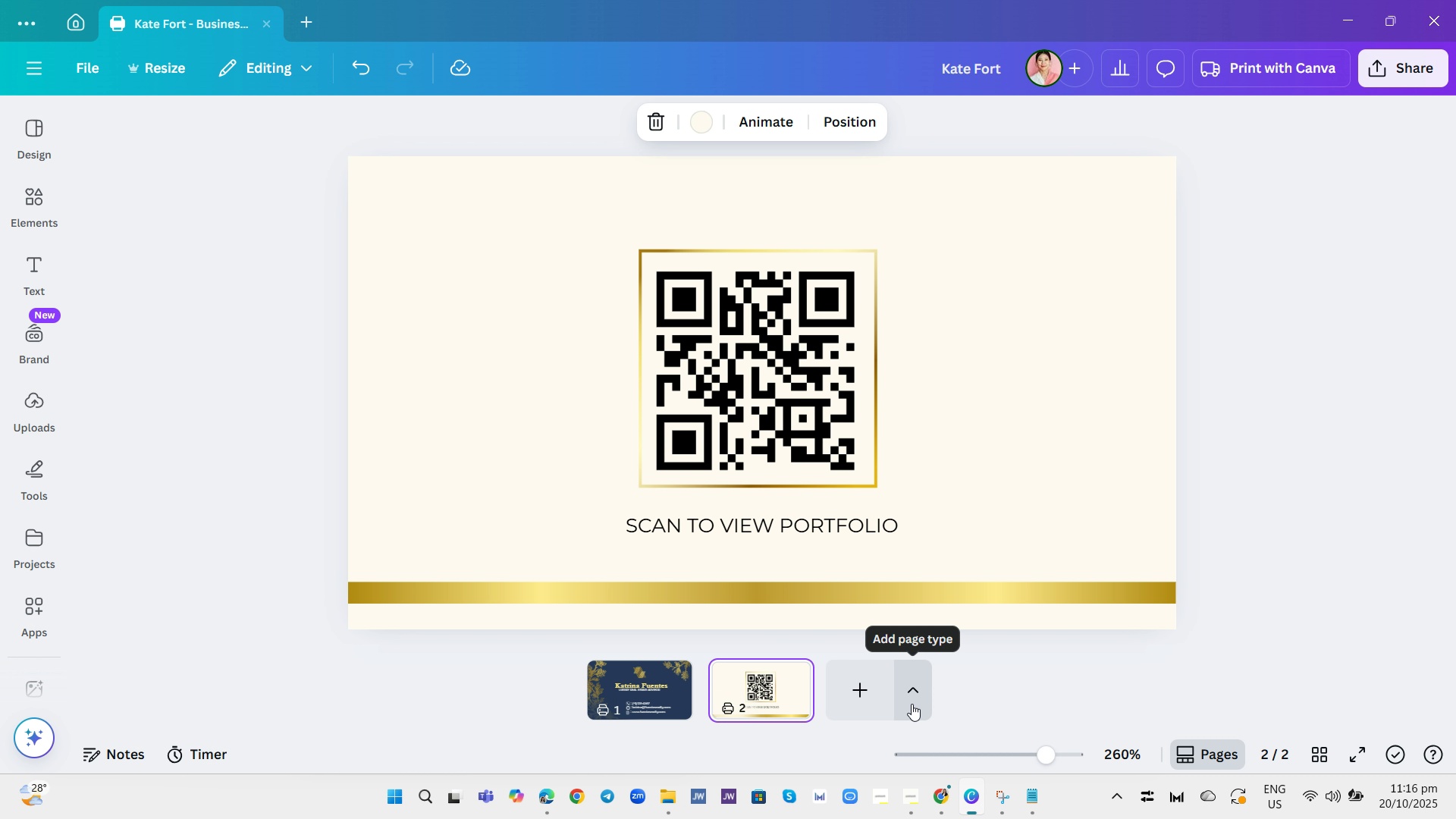 
left_click([544, 789])